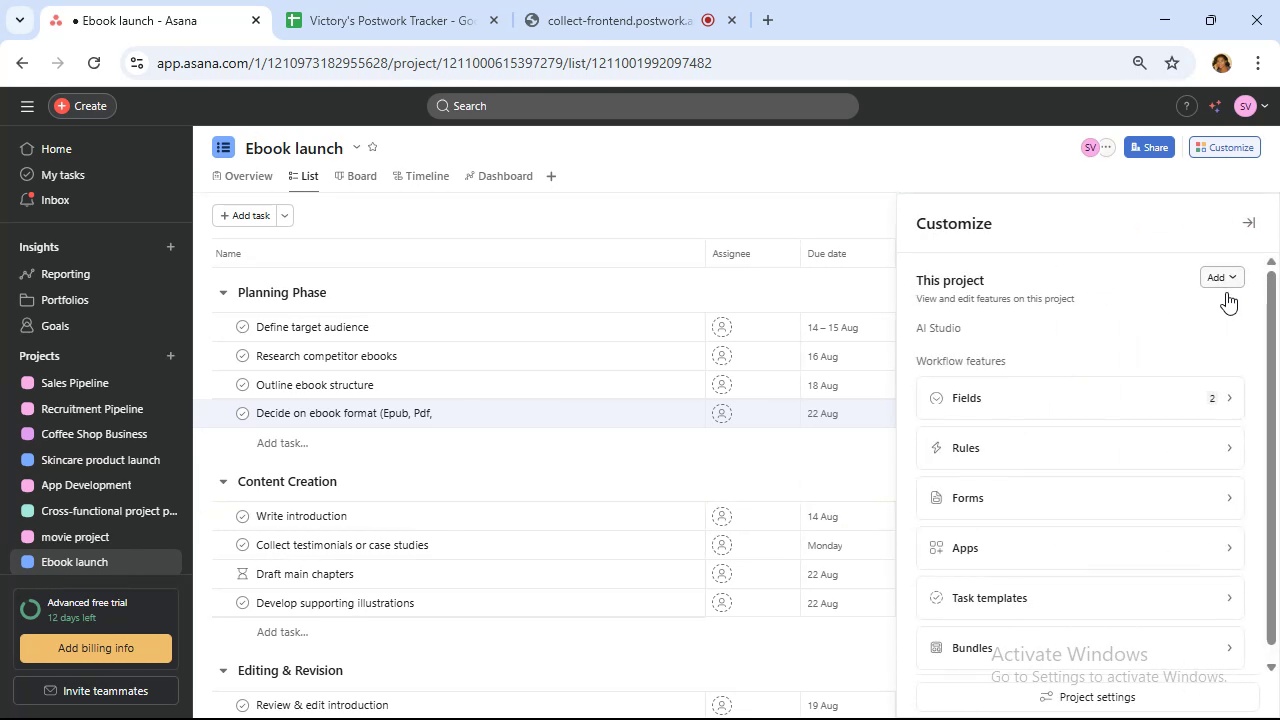 
mouse_move([1150, 457])
 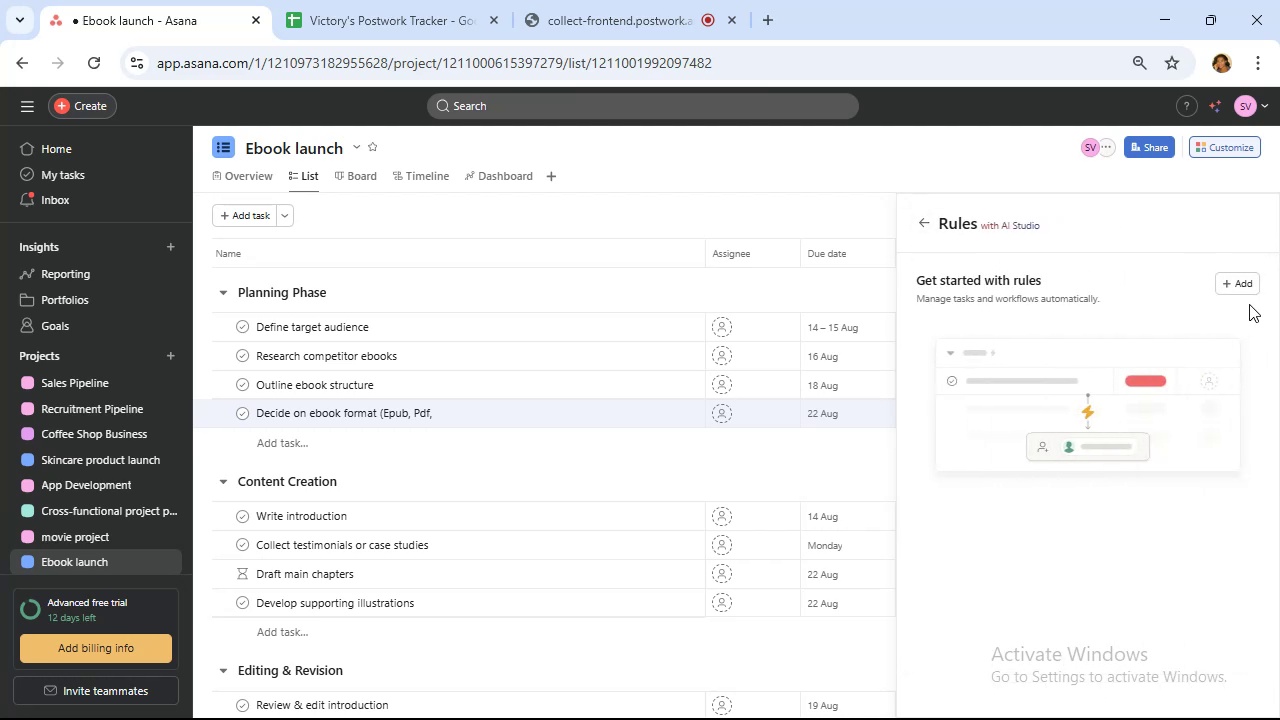 
left_click([1242, 285])
 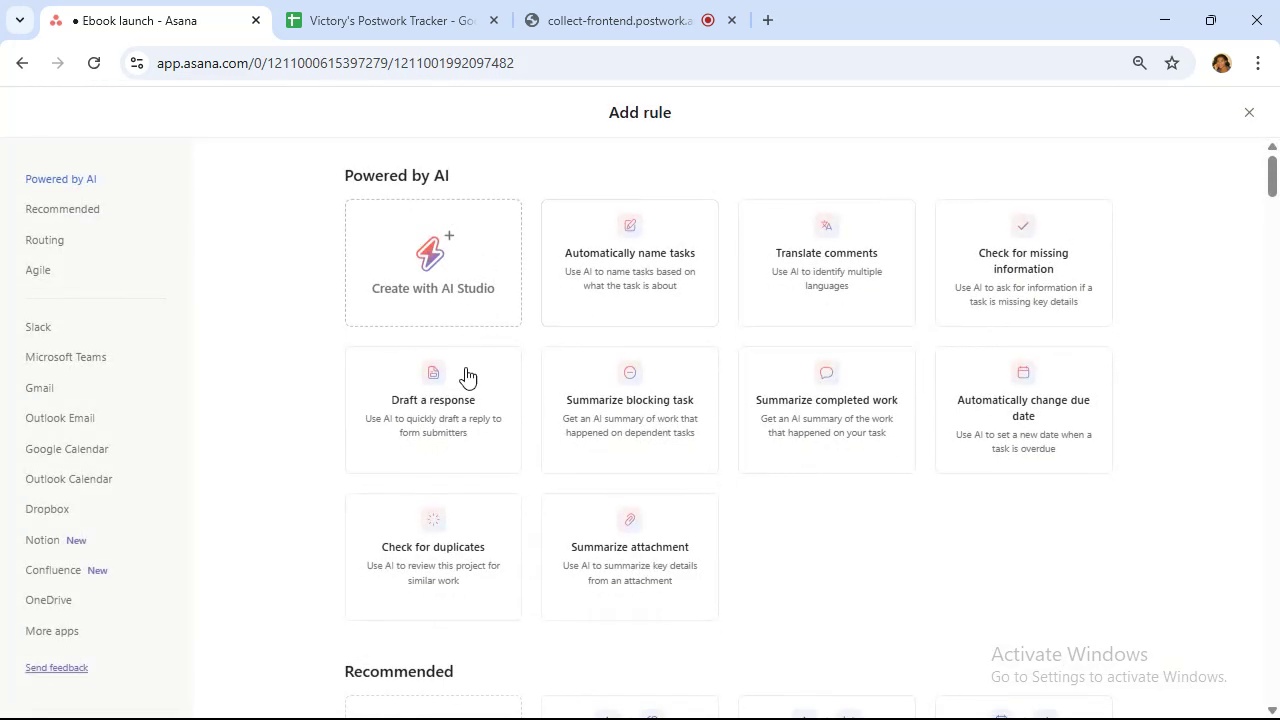 
scroll: coordinate [490, 419], scroll_direction: down, amount: 5.0
 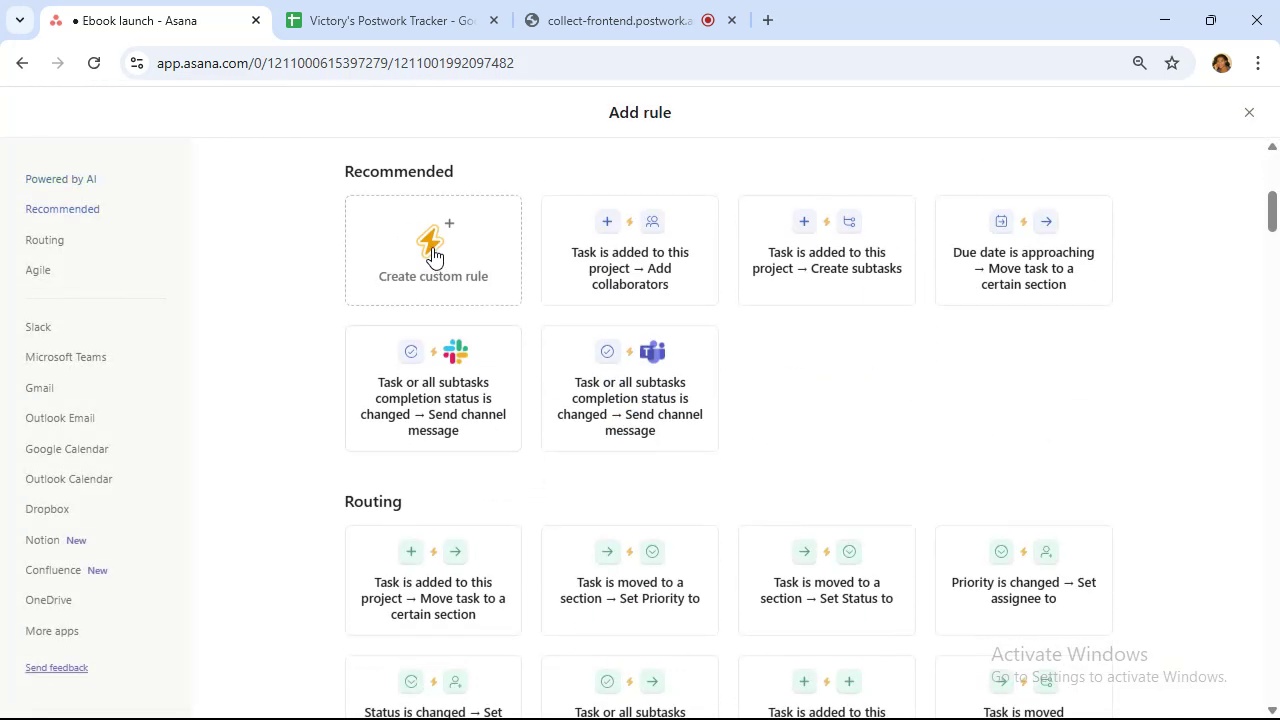 
left_click([432, 247])
 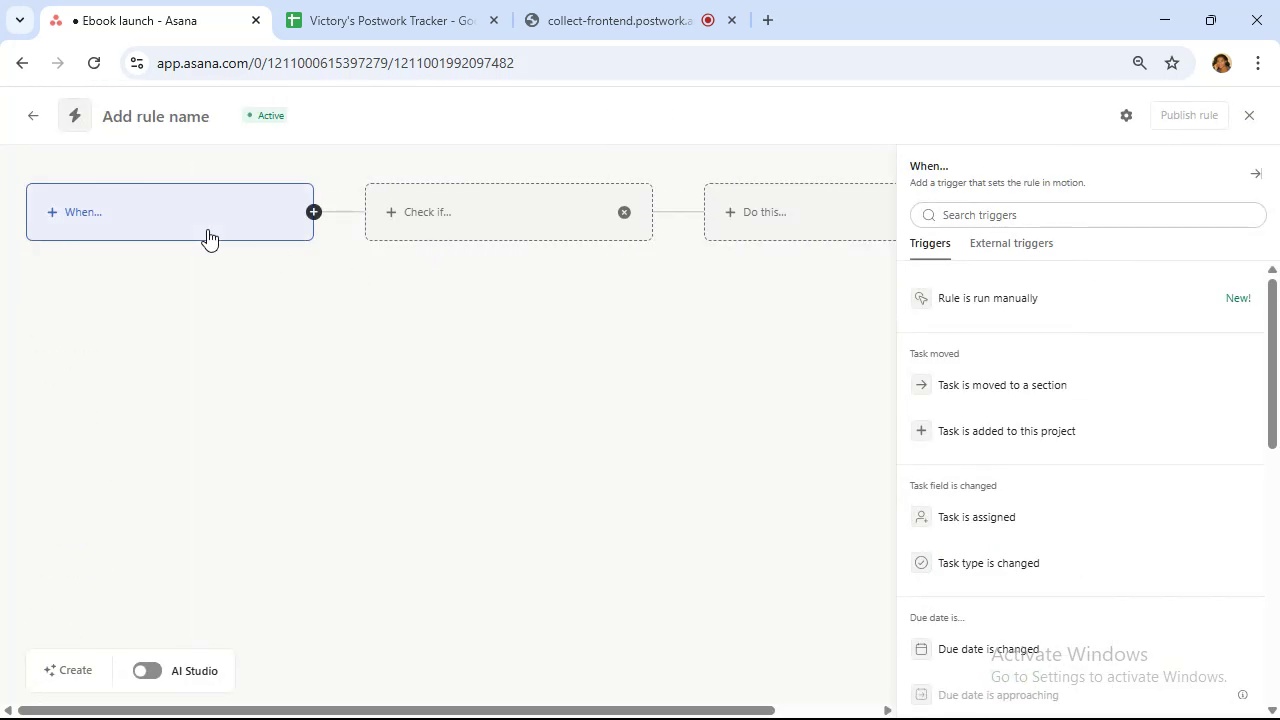 
left_click([204, 223])
 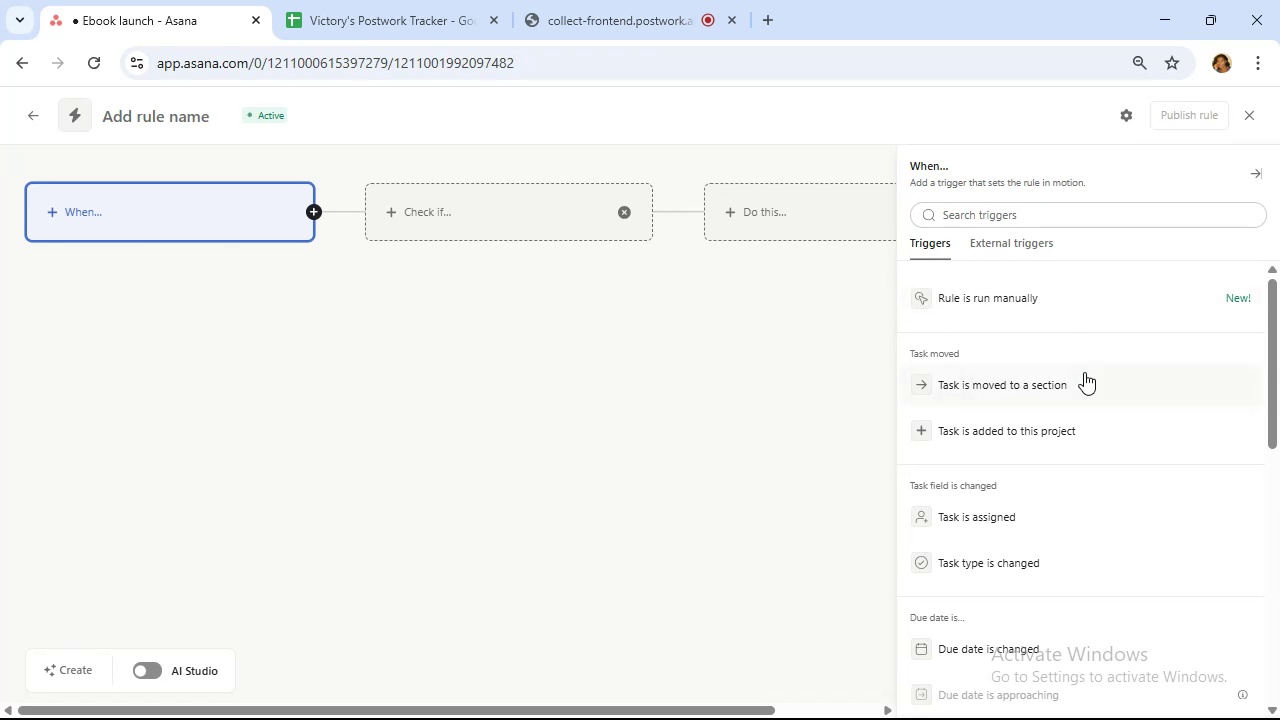 
wait(5.24)
 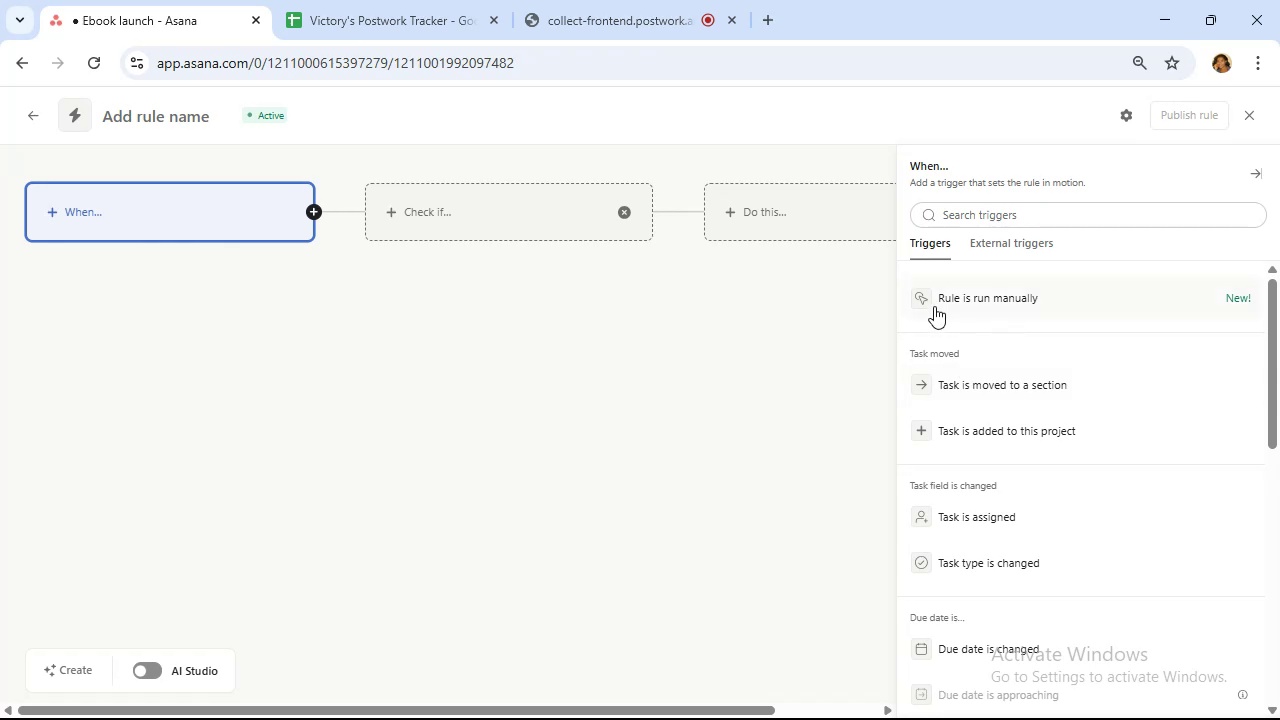 
scroll: coordinate [1079, 363], scroll_direction: down, amount: 7.0
 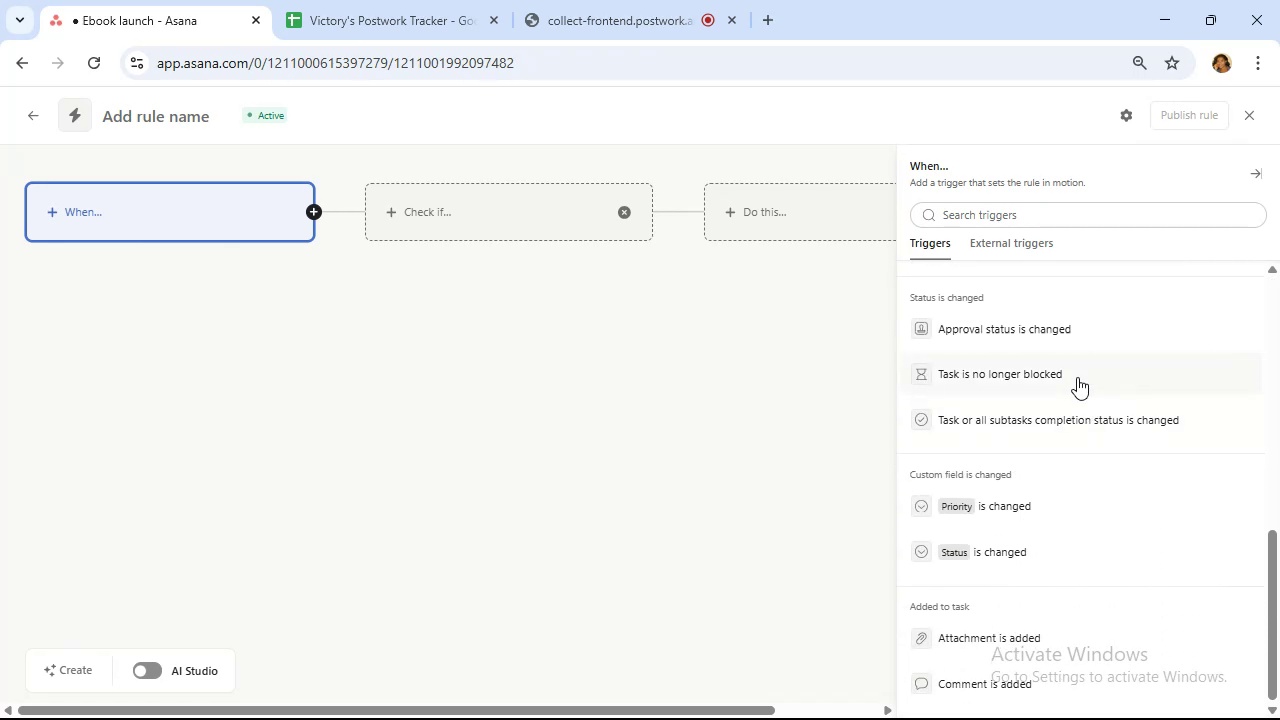 
left_click([1077, 377])
 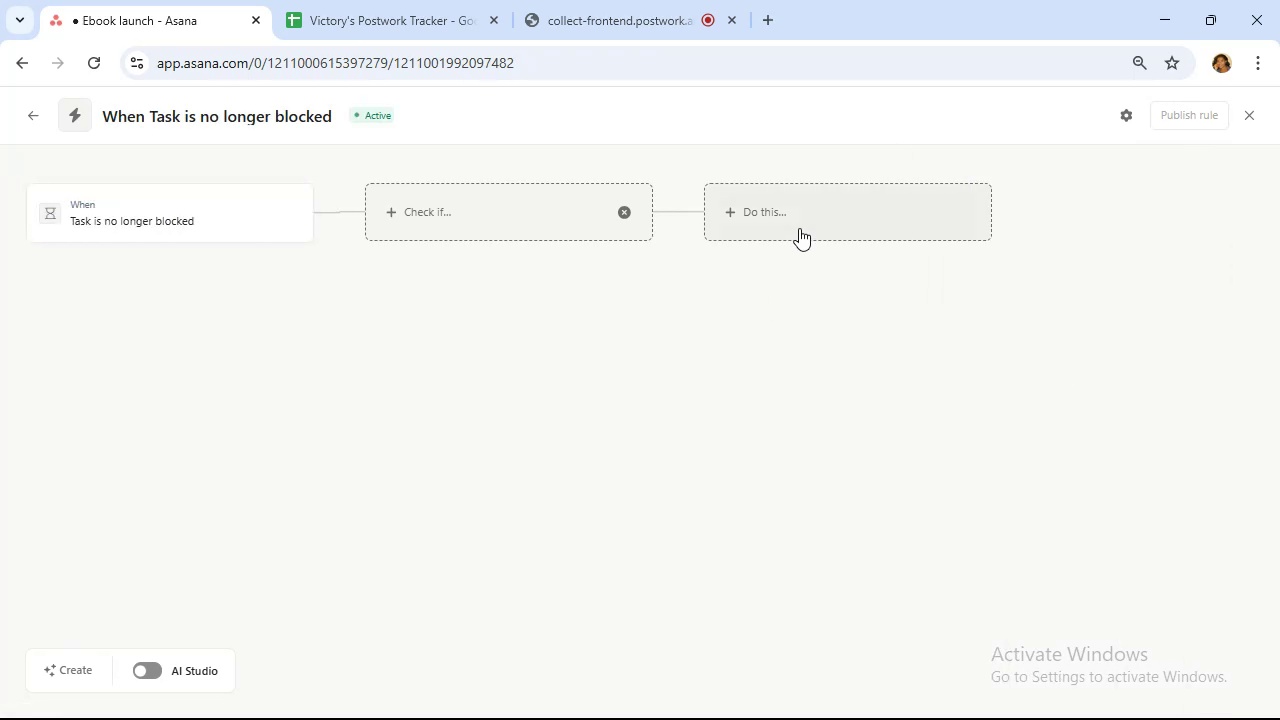 
left_click([799, 222])
 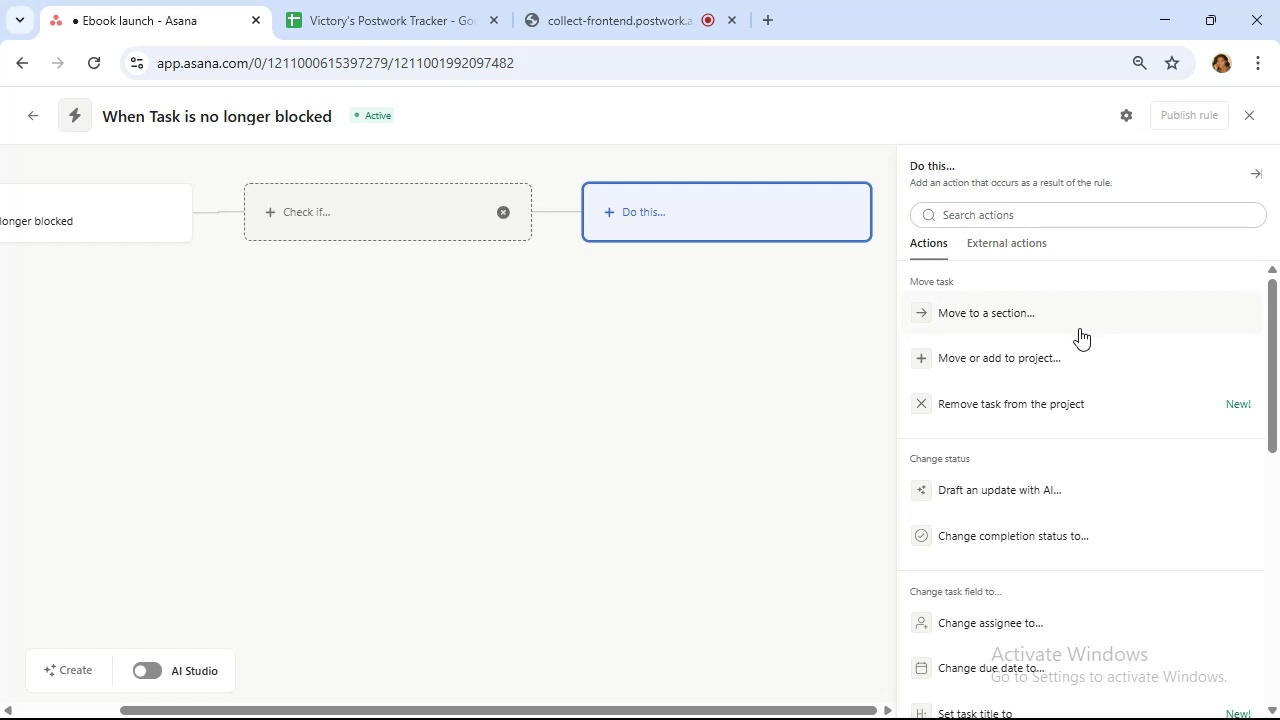 
scroll: coordinate [1079, 334], scroll_direction: down, amount: 5.0
 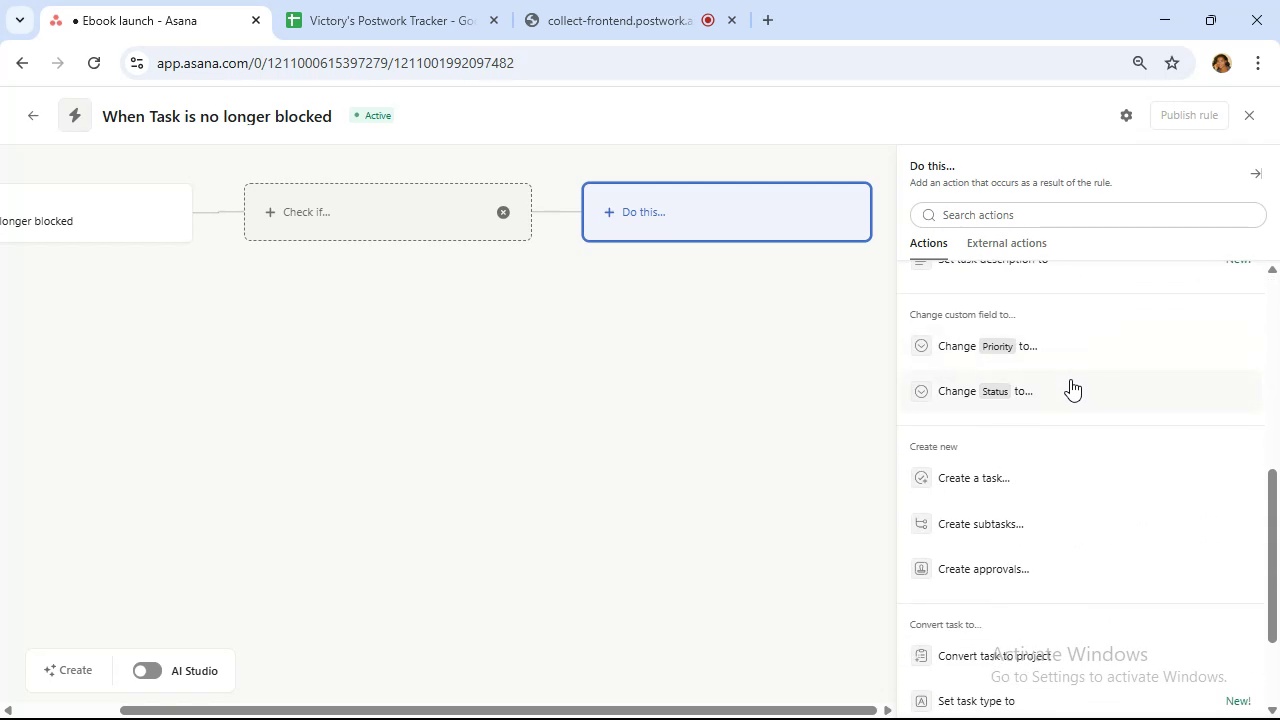 
left_click([1070, 379])
 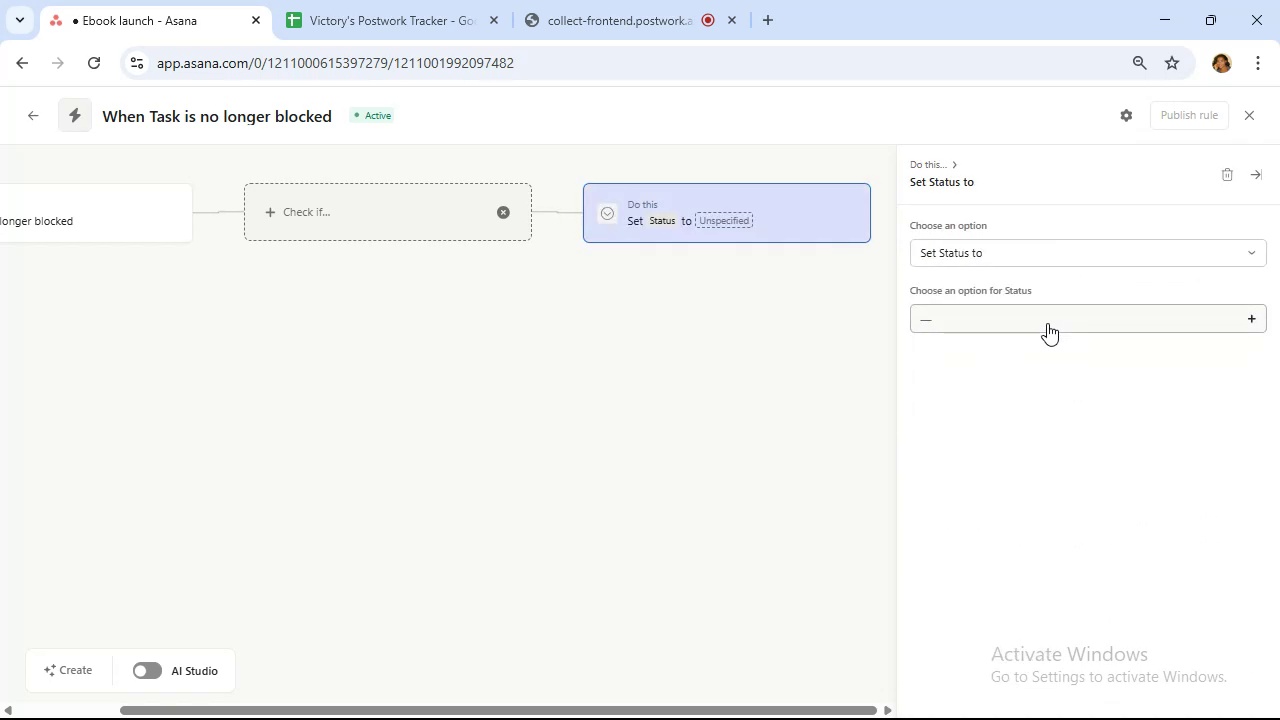 
left_click([1047, 323])
 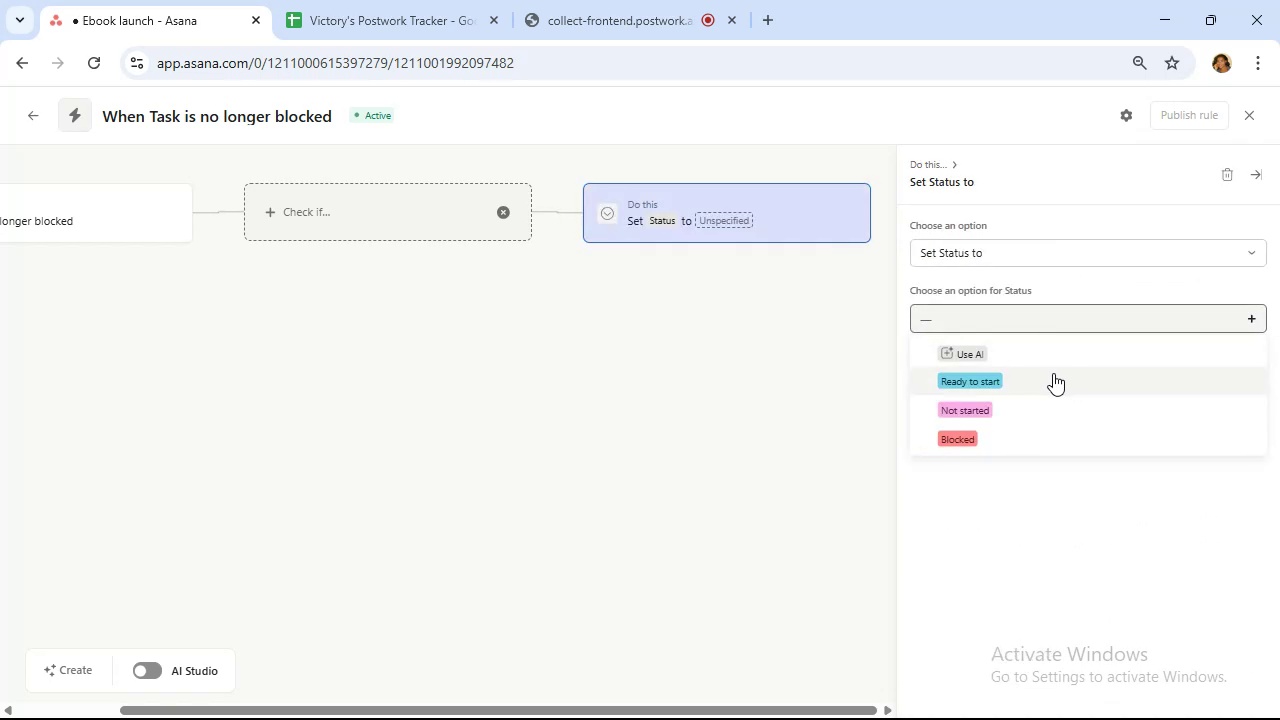 
left_click([1053, 373])
 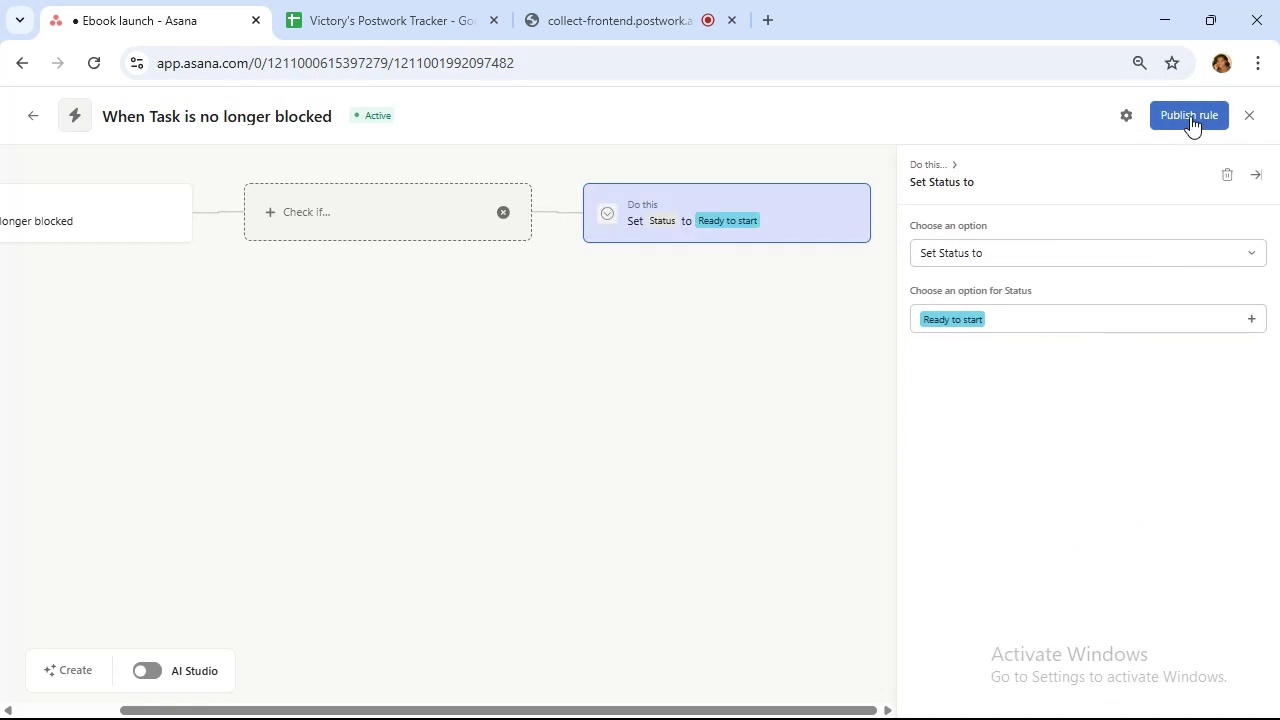 
left_click([1186, 114])
 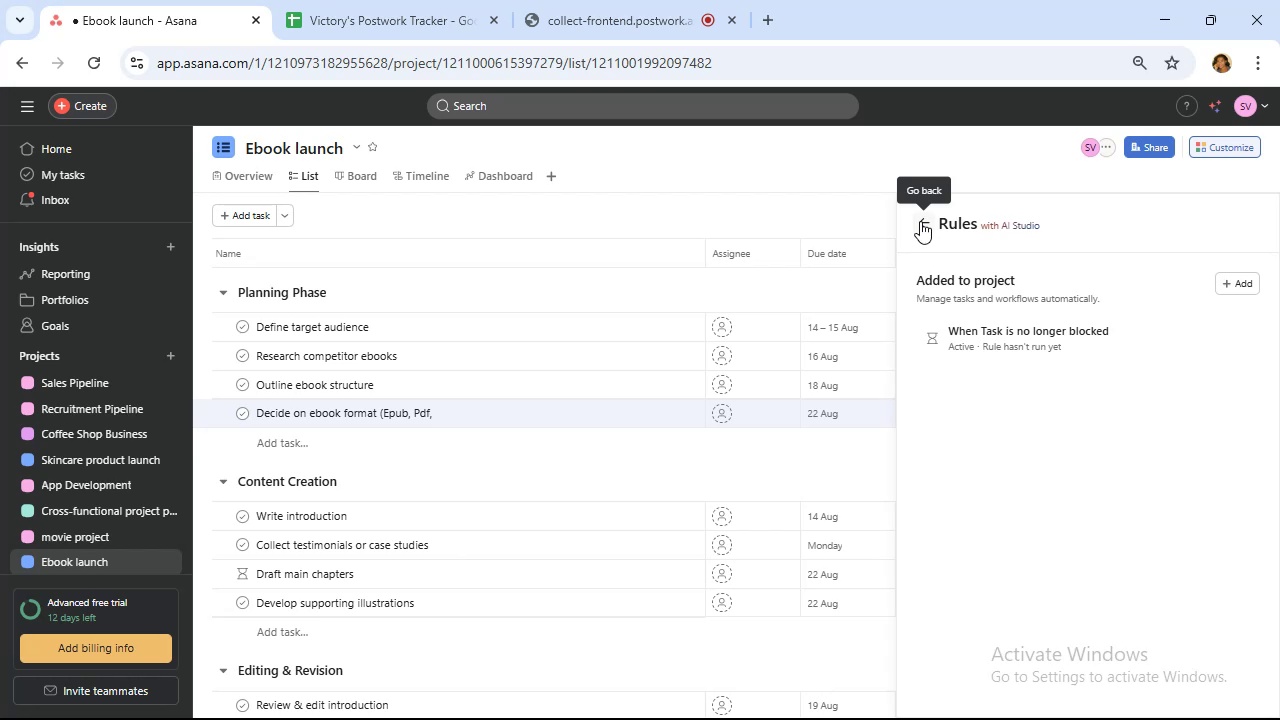 
wait(38.83)
 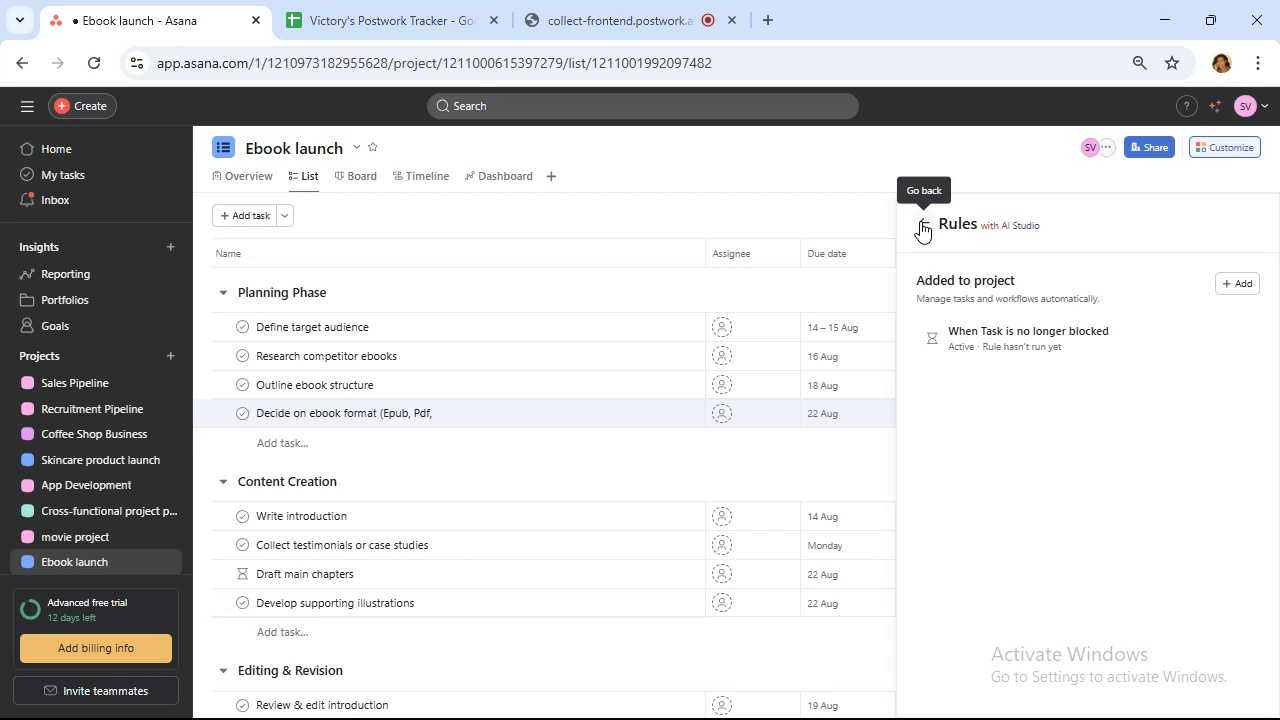 
left_click([1231, 142])
 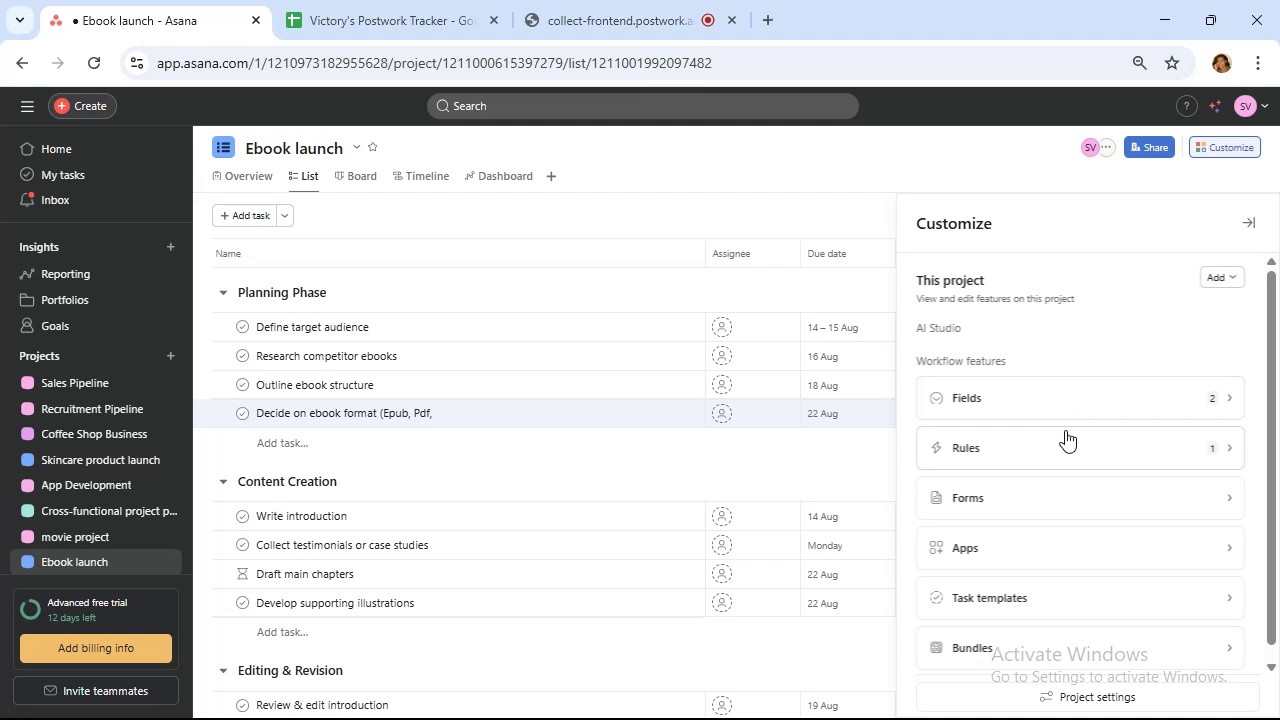 
double_click([1070, 392])
 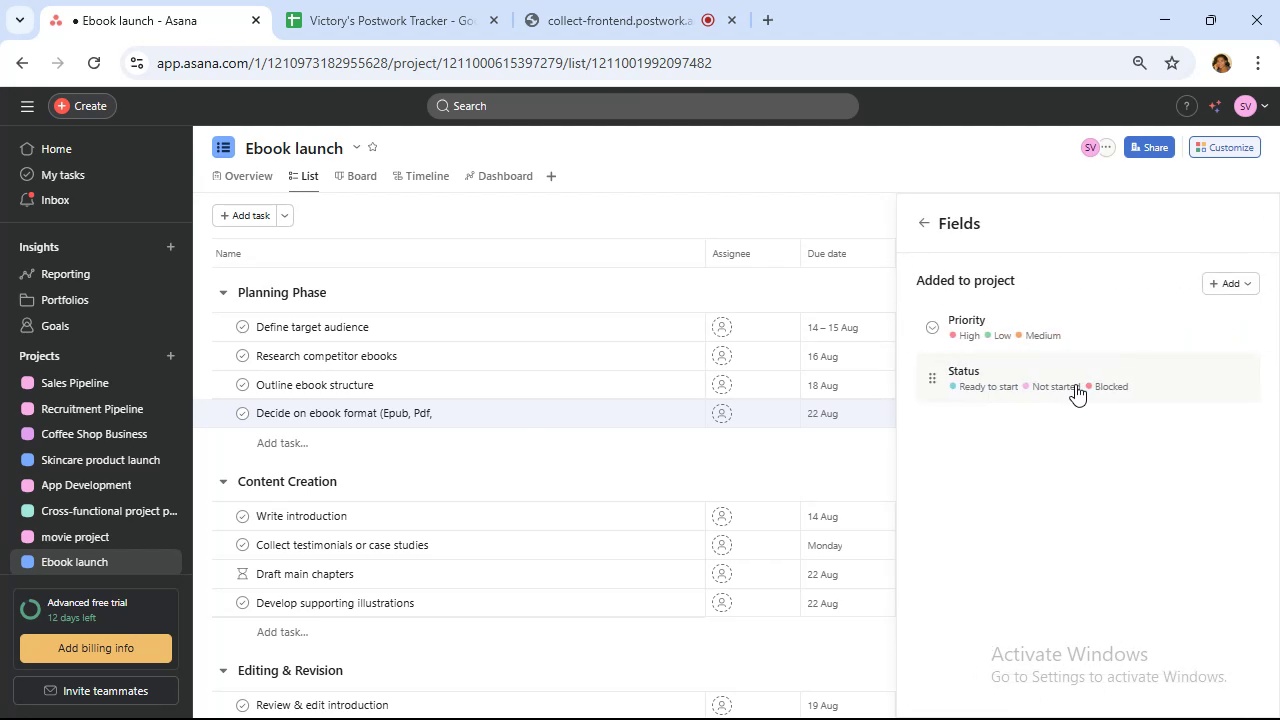 
left_click([1075, 384])
 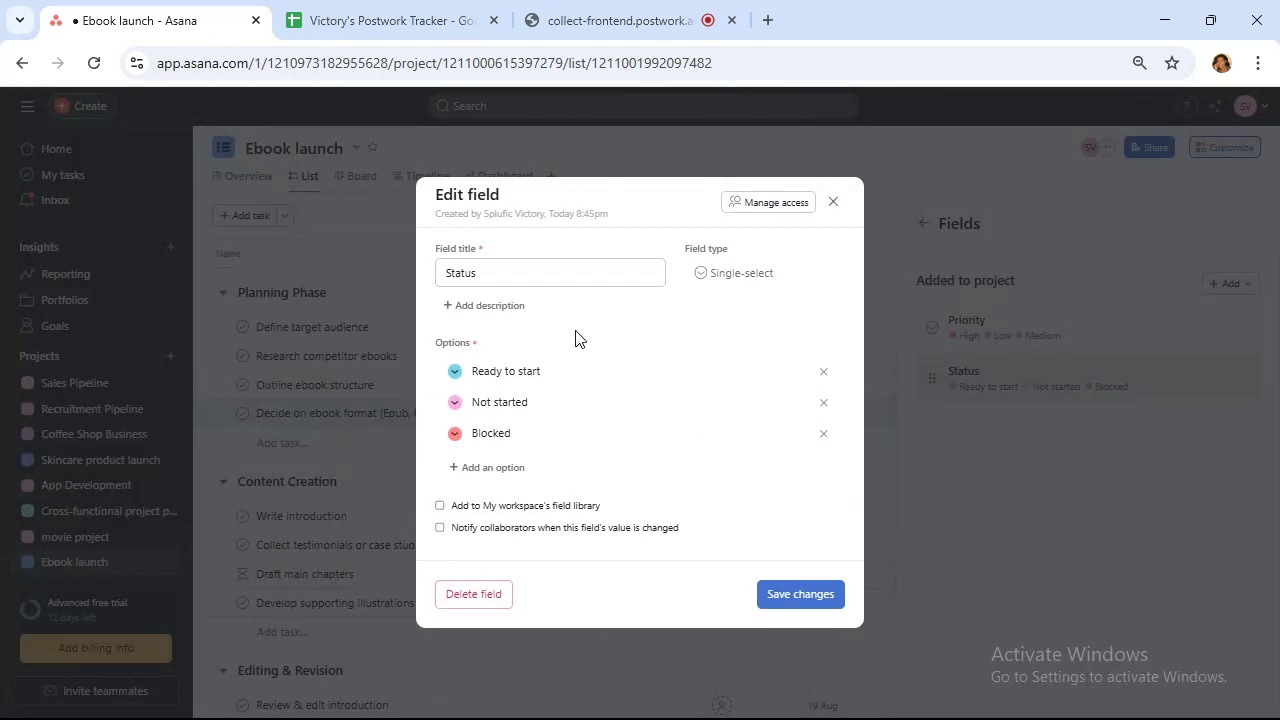 
left_click([524, 466])
 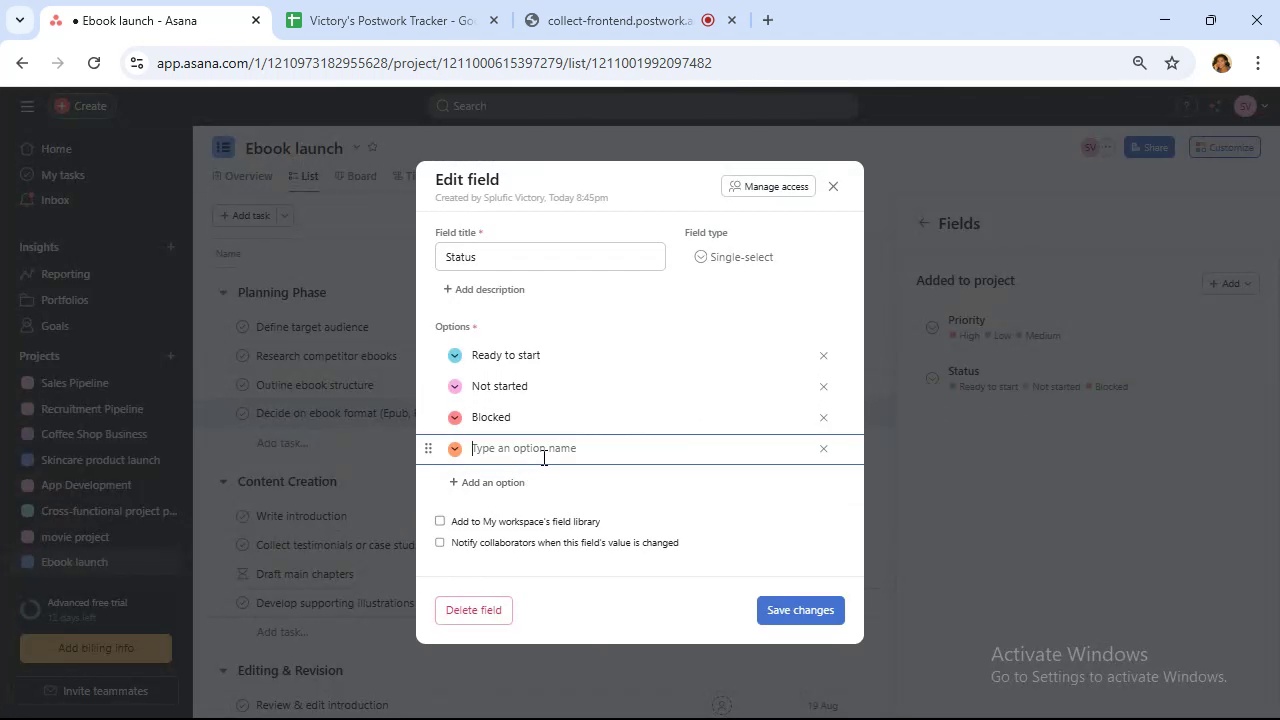 
type(completed)
 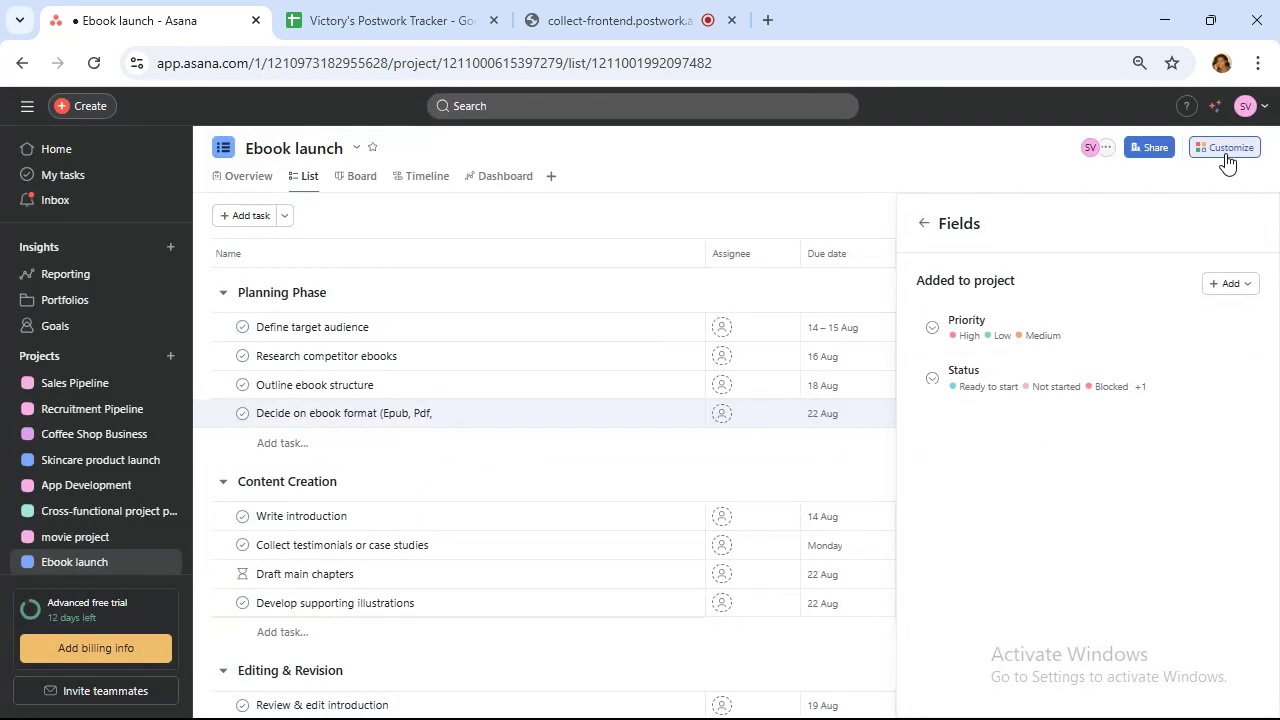 
wait(6.81)
 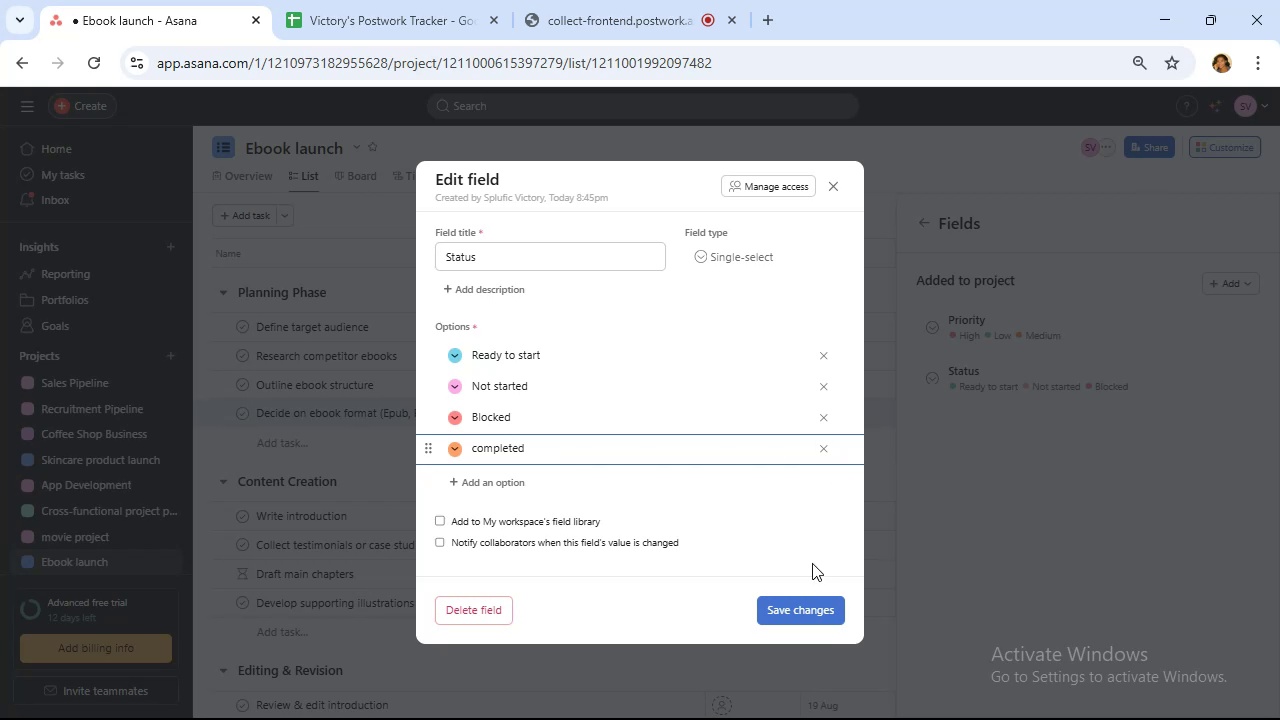 
left_click([917, 225])
 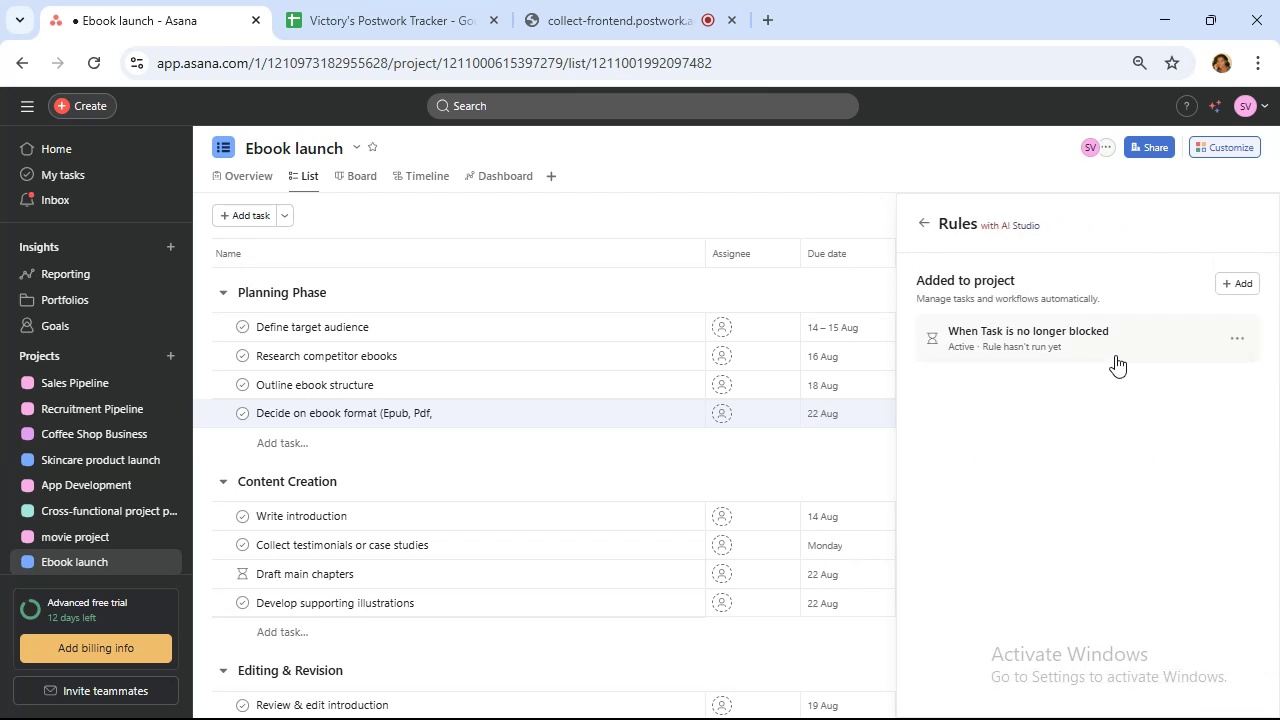 
wait(12.35)
 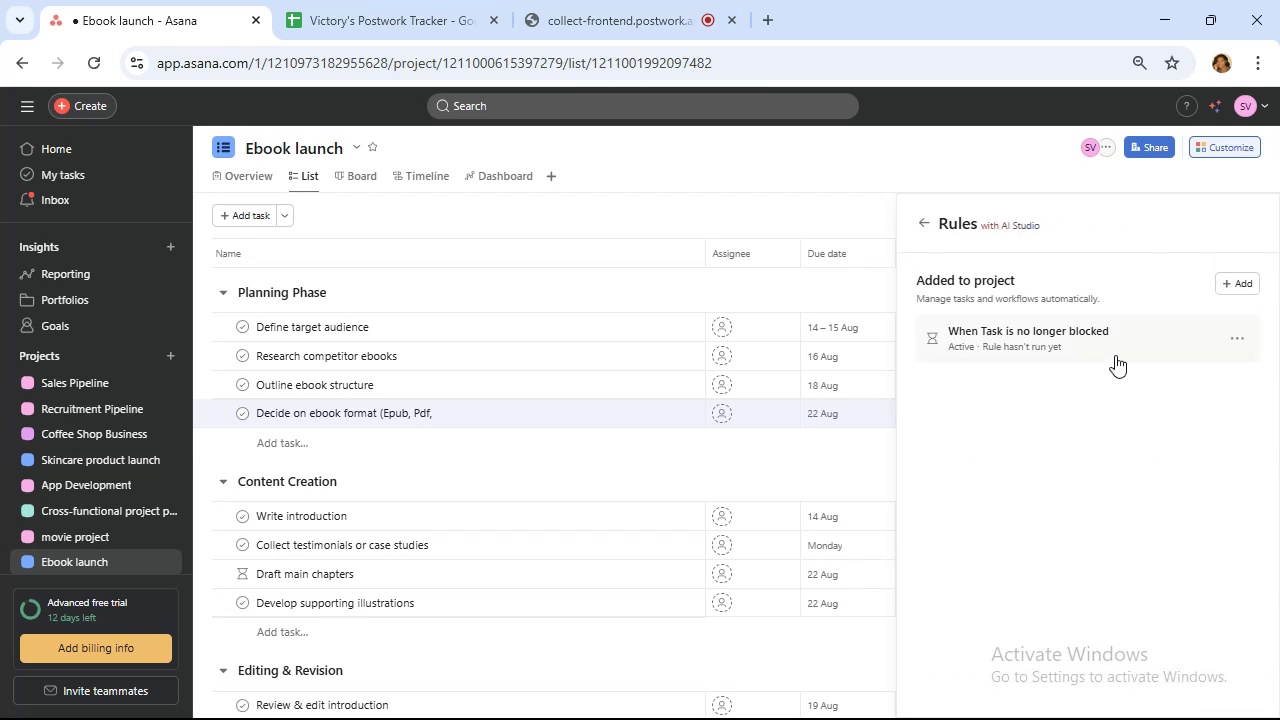 
left_click([1238, 286])
 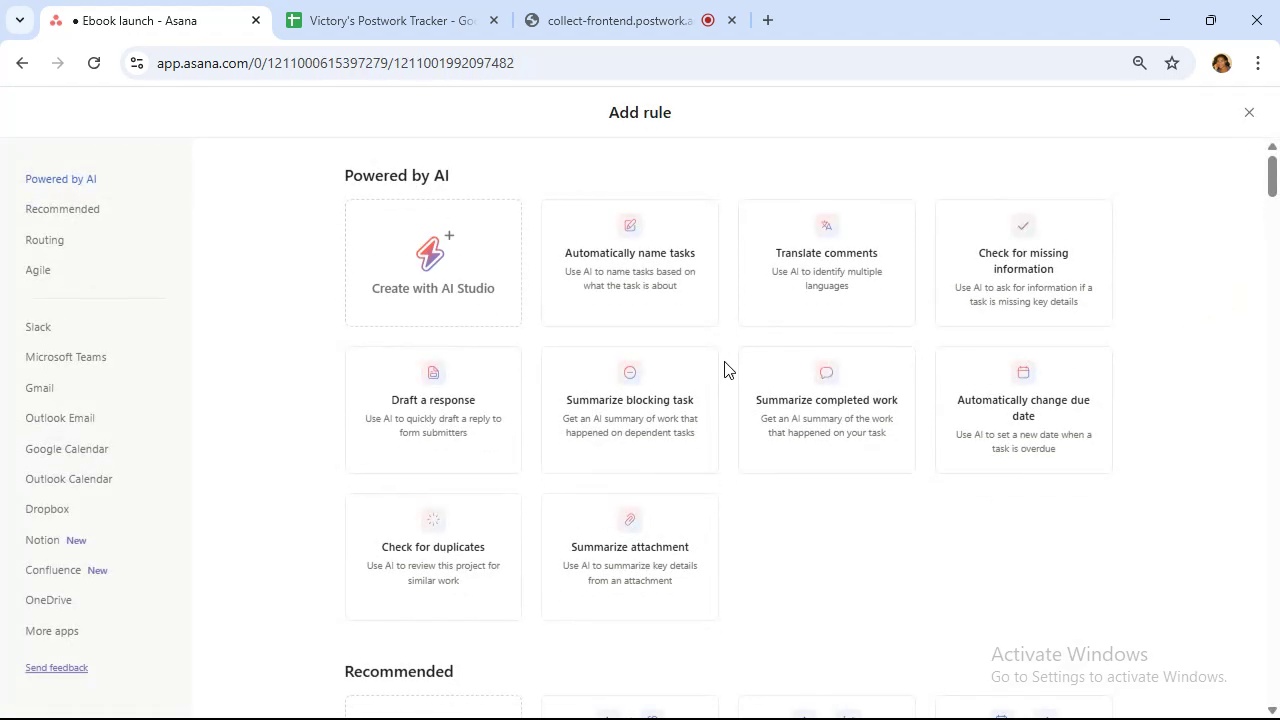 
scroll: coordinate [717, 358], scroll_direction: down, amount: 5.0
 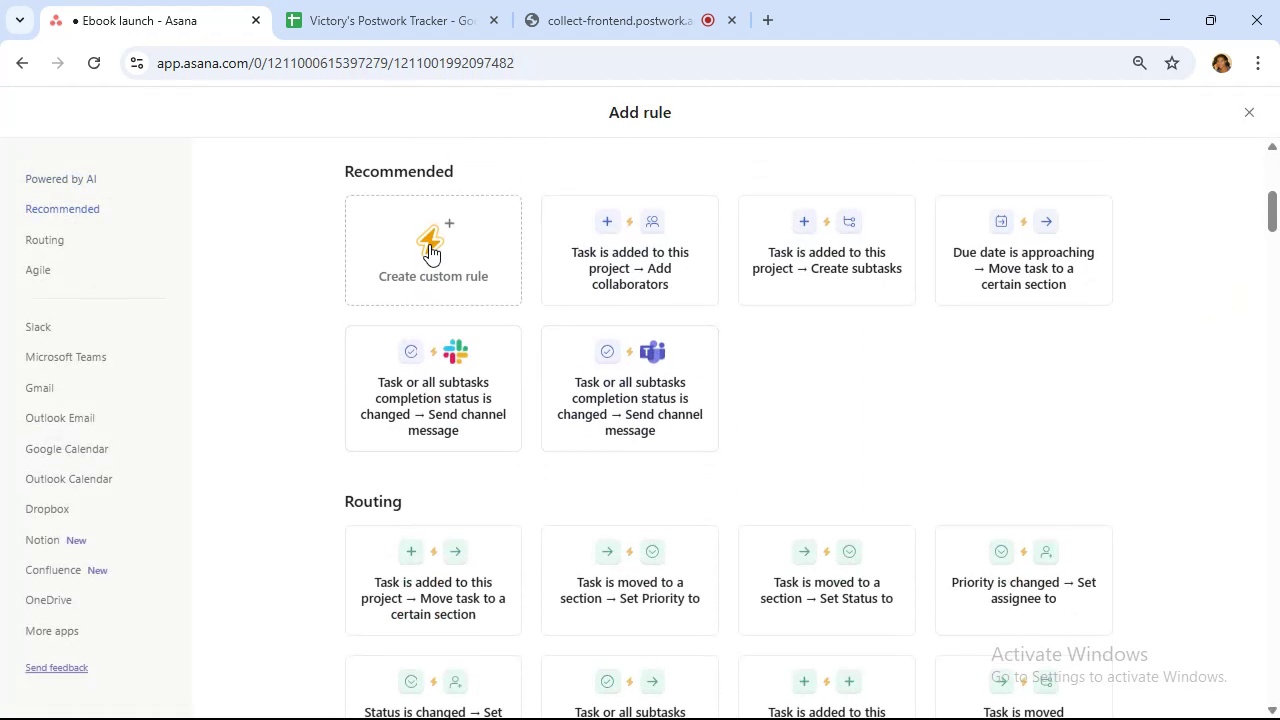 
left_click([429, 244])
 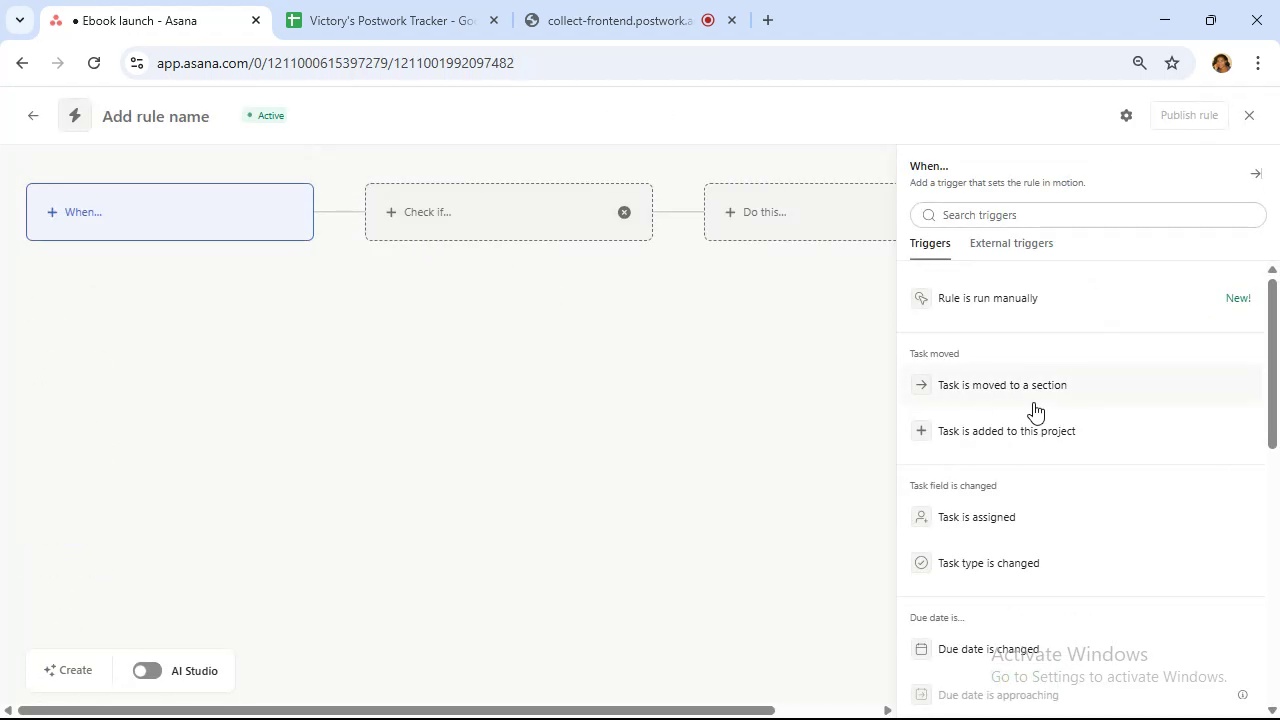 
scroll: coordinate [1045, 395], scroll_direction: down, amount: 6.0
 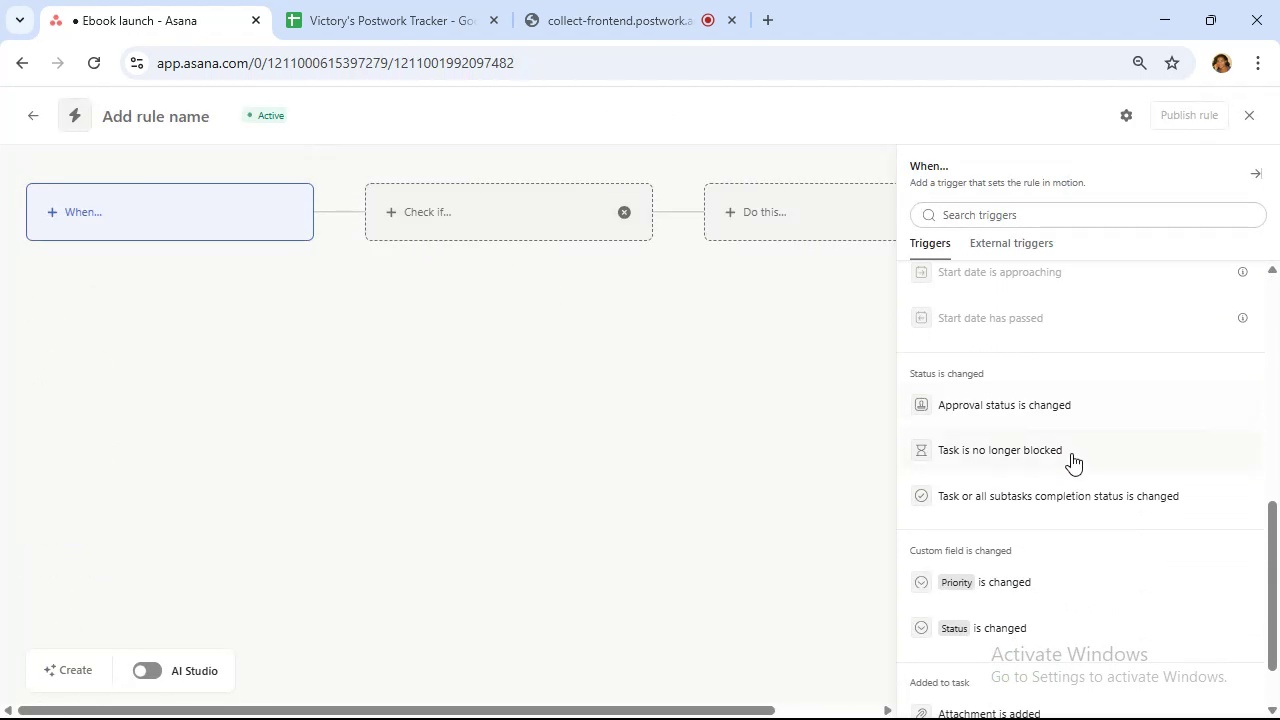 
left_click([1073, 491])
 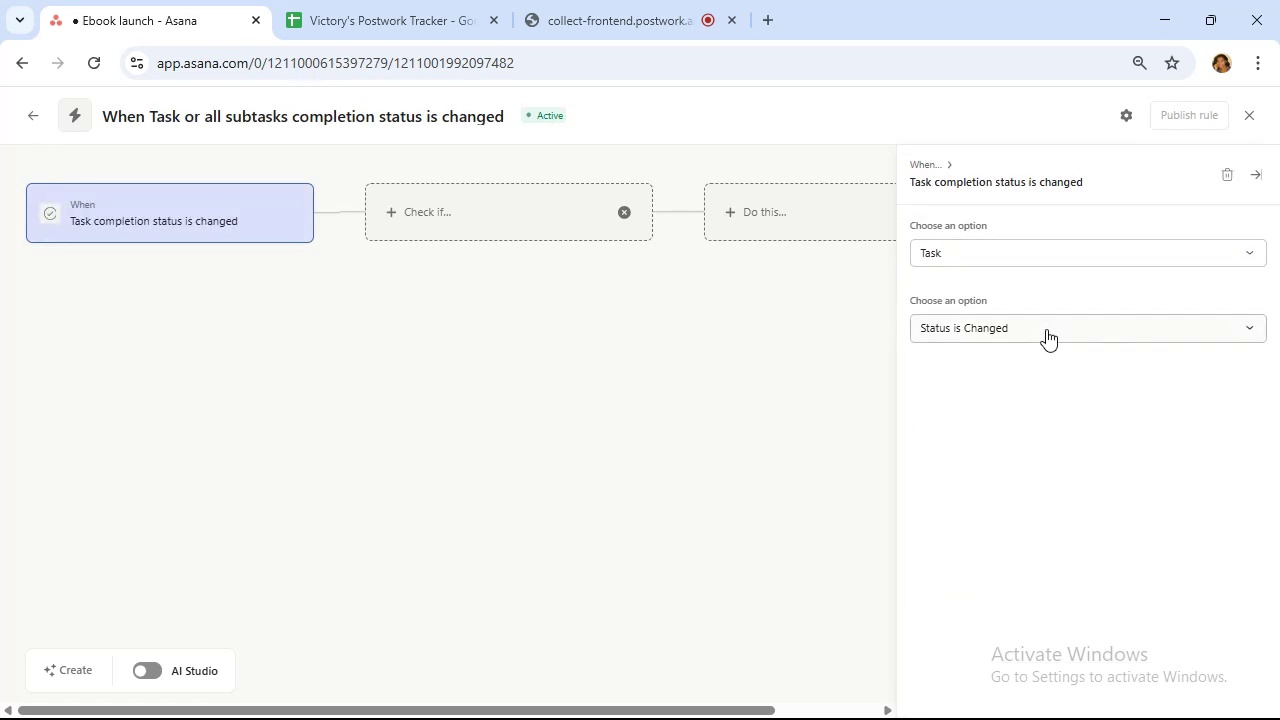 
left_click([1046, 329])
 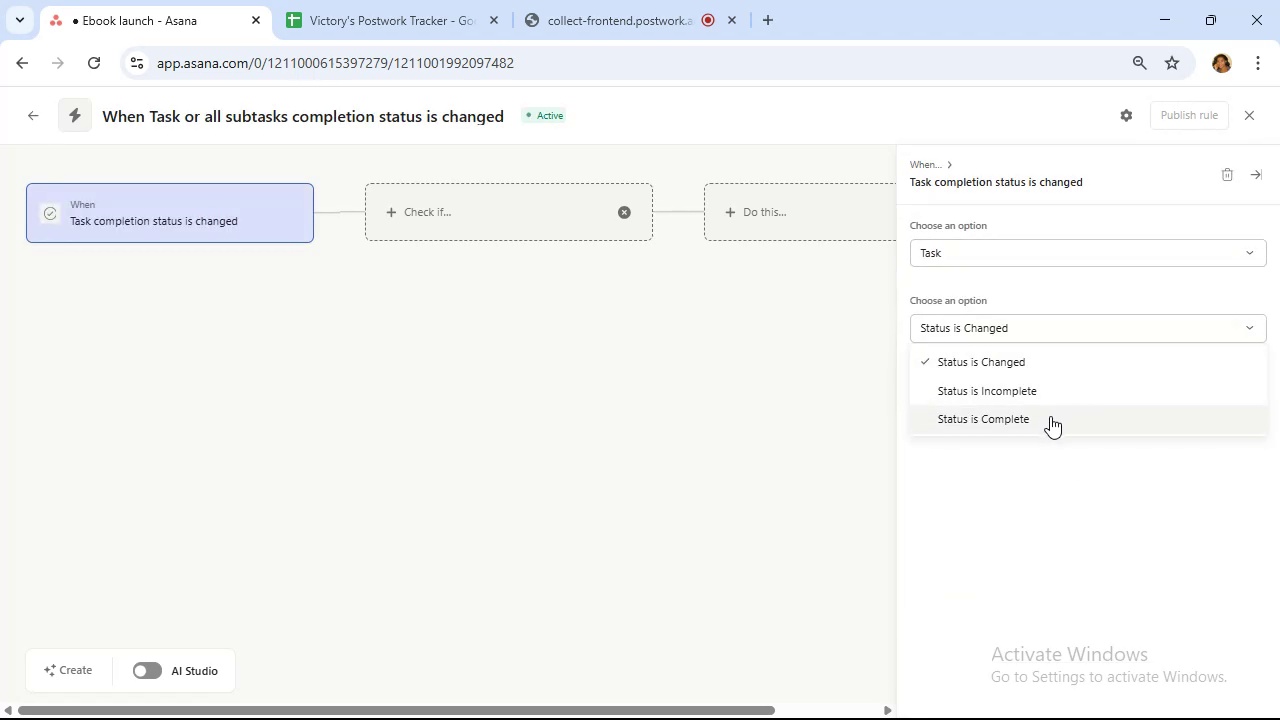 
left_click([1050, 416])
 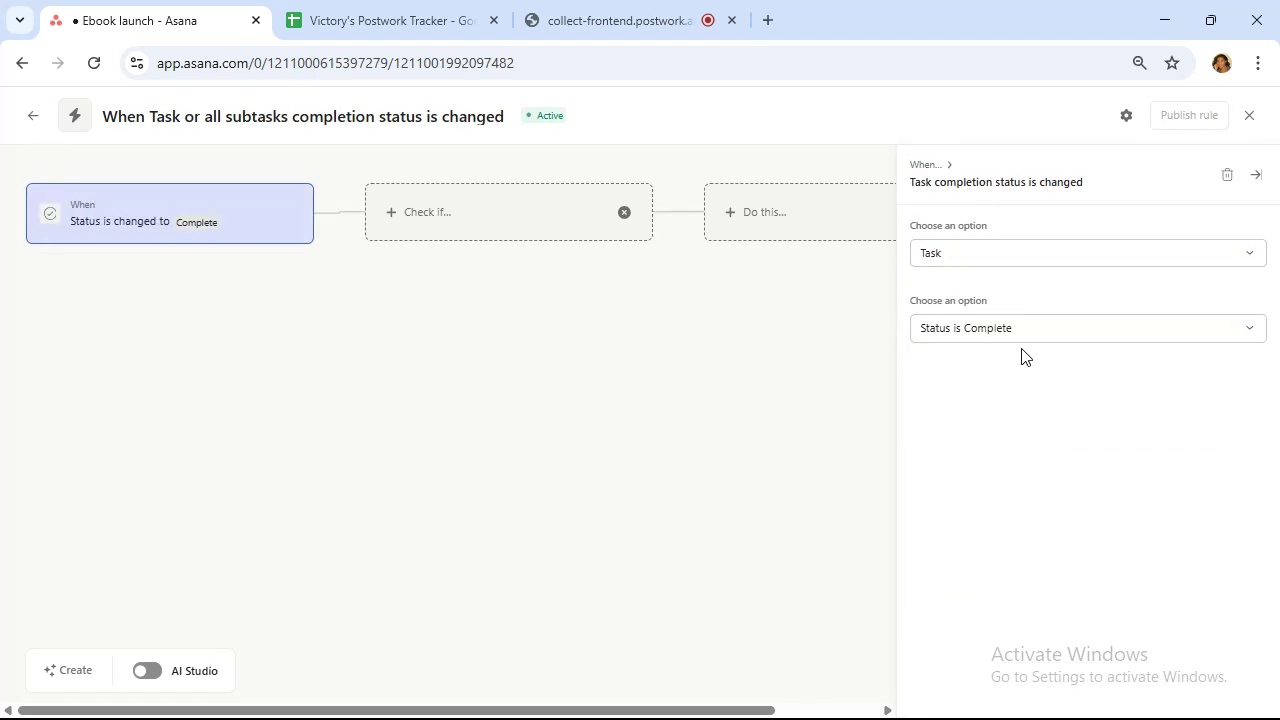 
wait(9.61)
 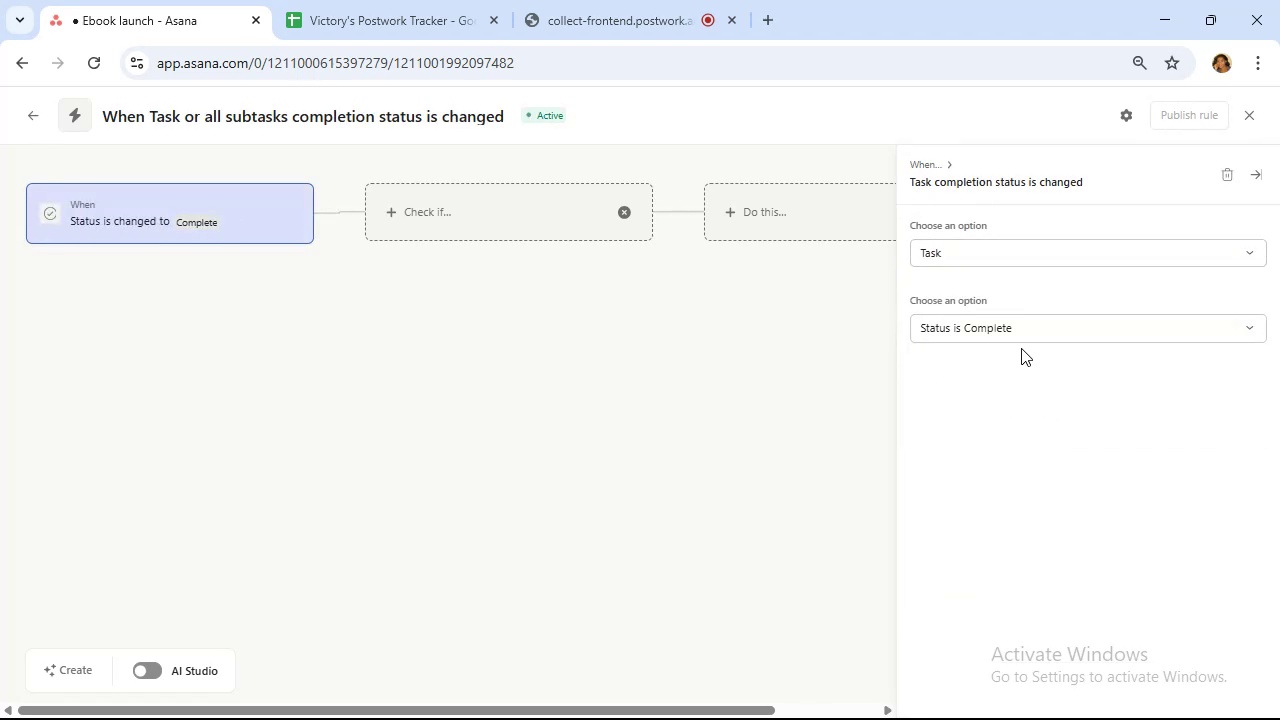 
scroll: coordinate [1054, 353], scroll_direction: down, amount: 5.0
 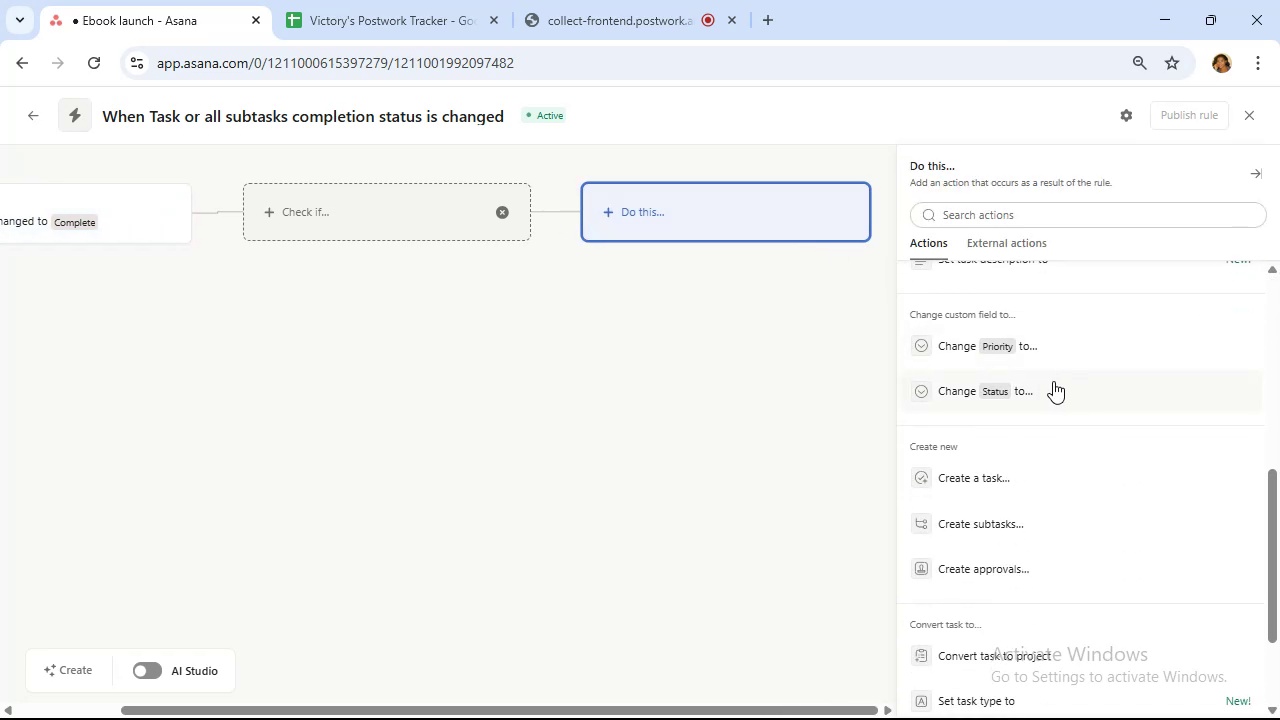 
left_click([1053, 381])
 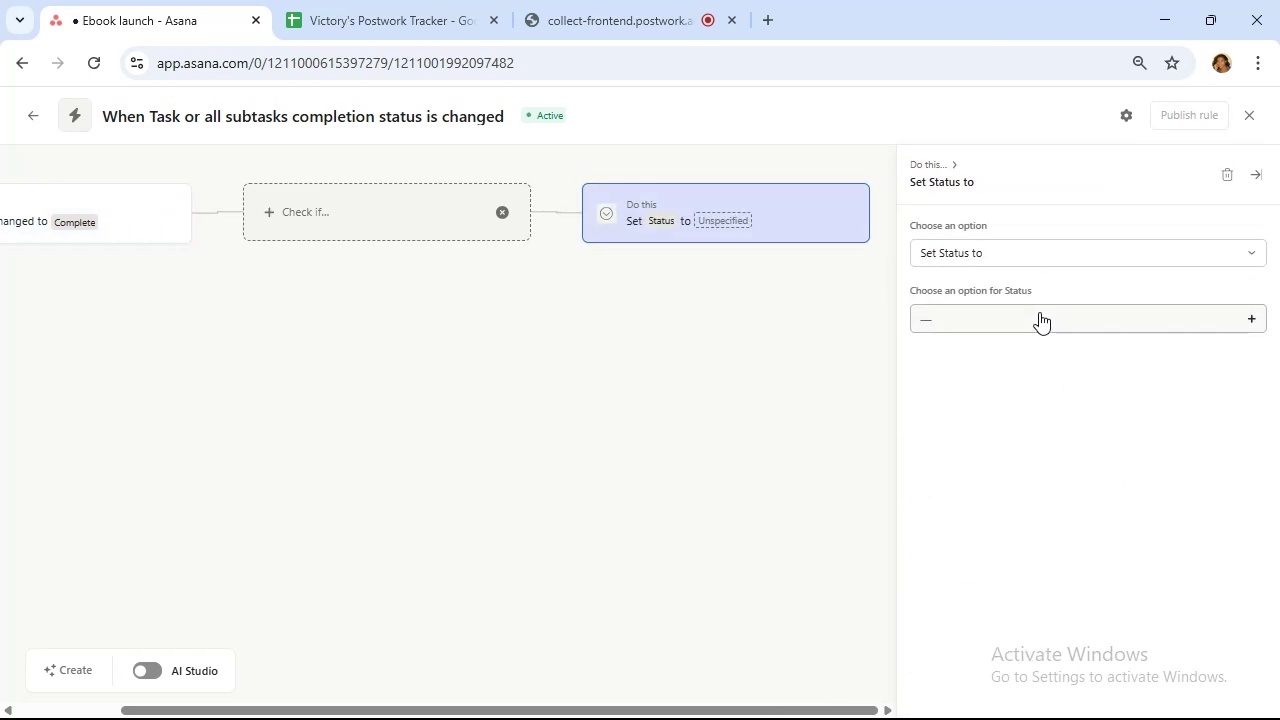 
left_click([1039, 312])
 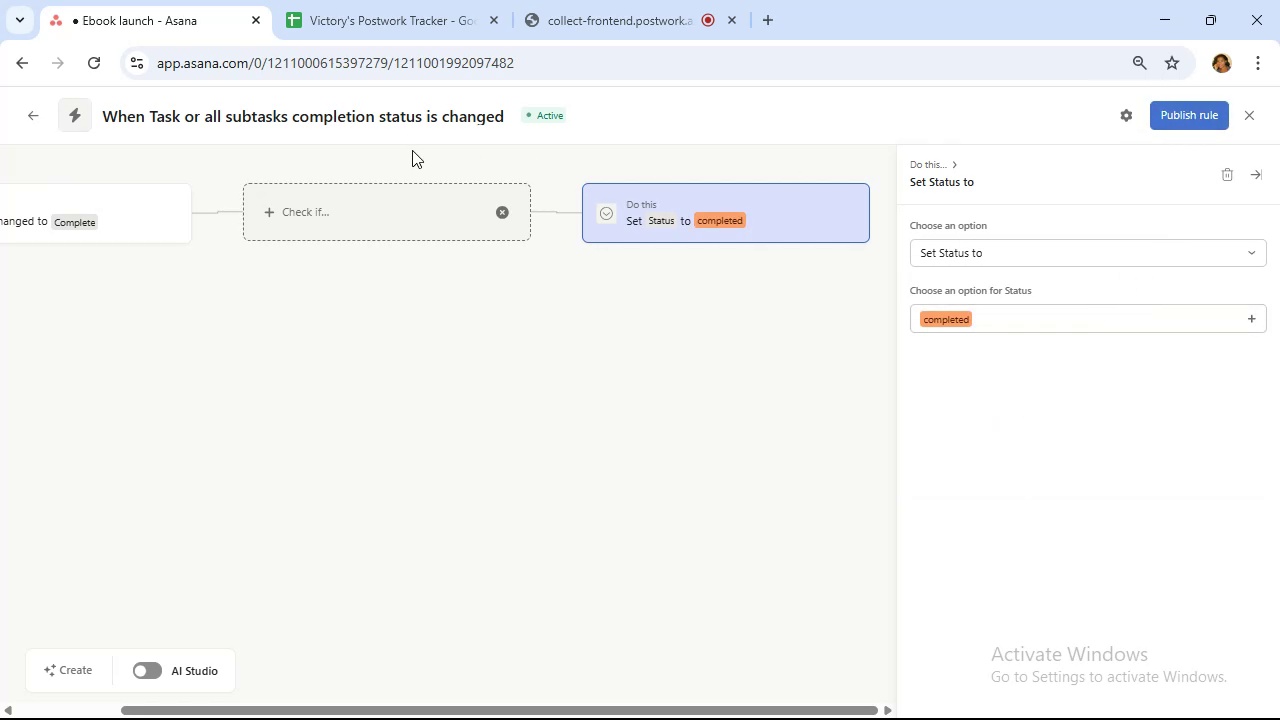 
wait(5.65)
 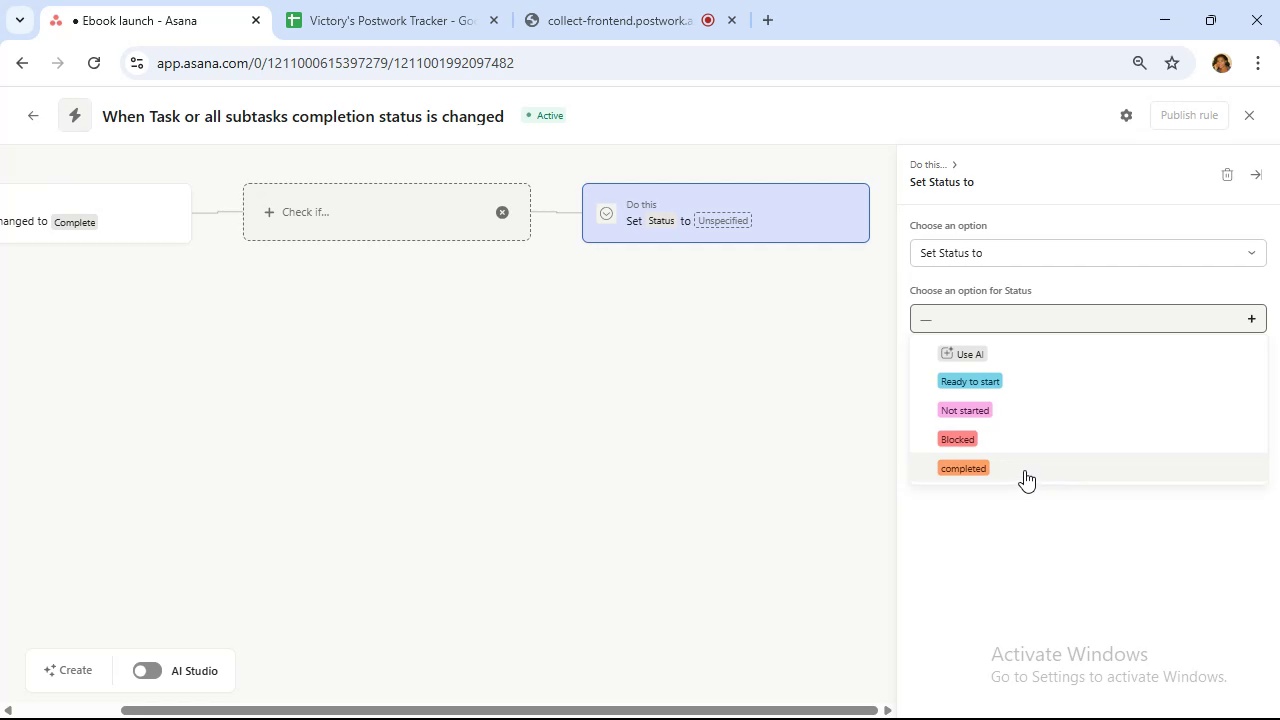 
left_click([460, 119])
 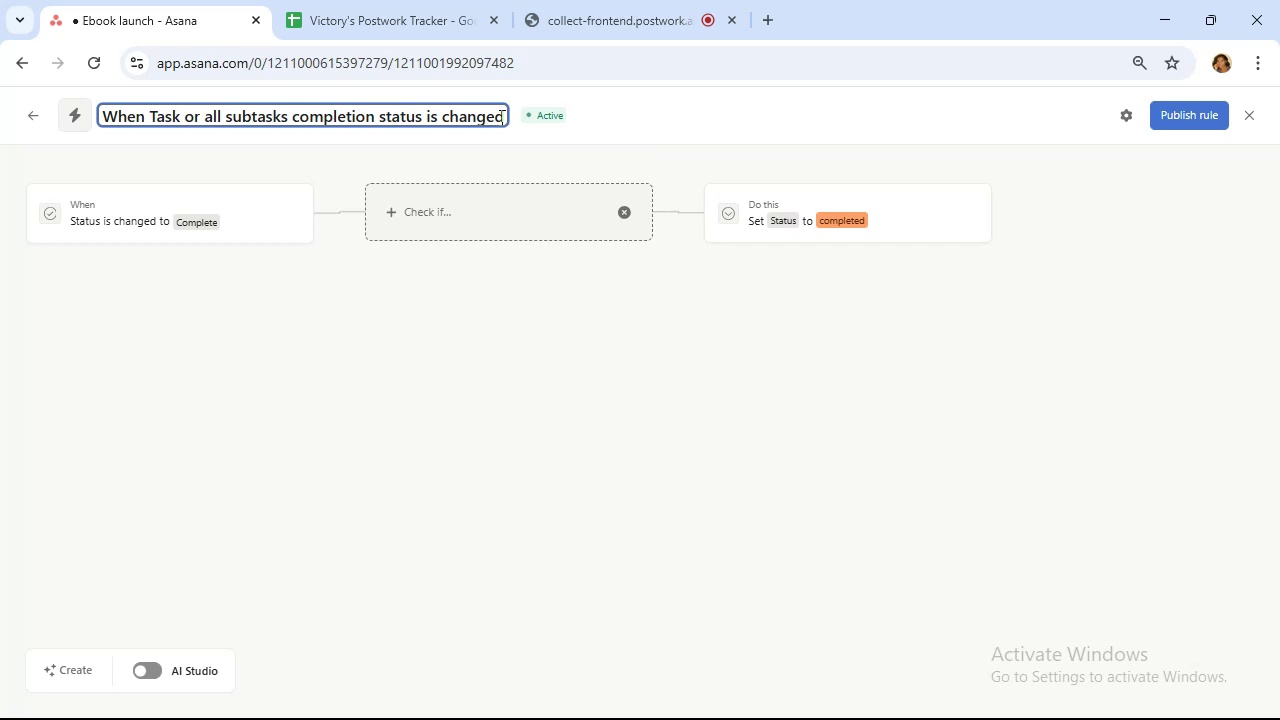 
wait(10.89)
 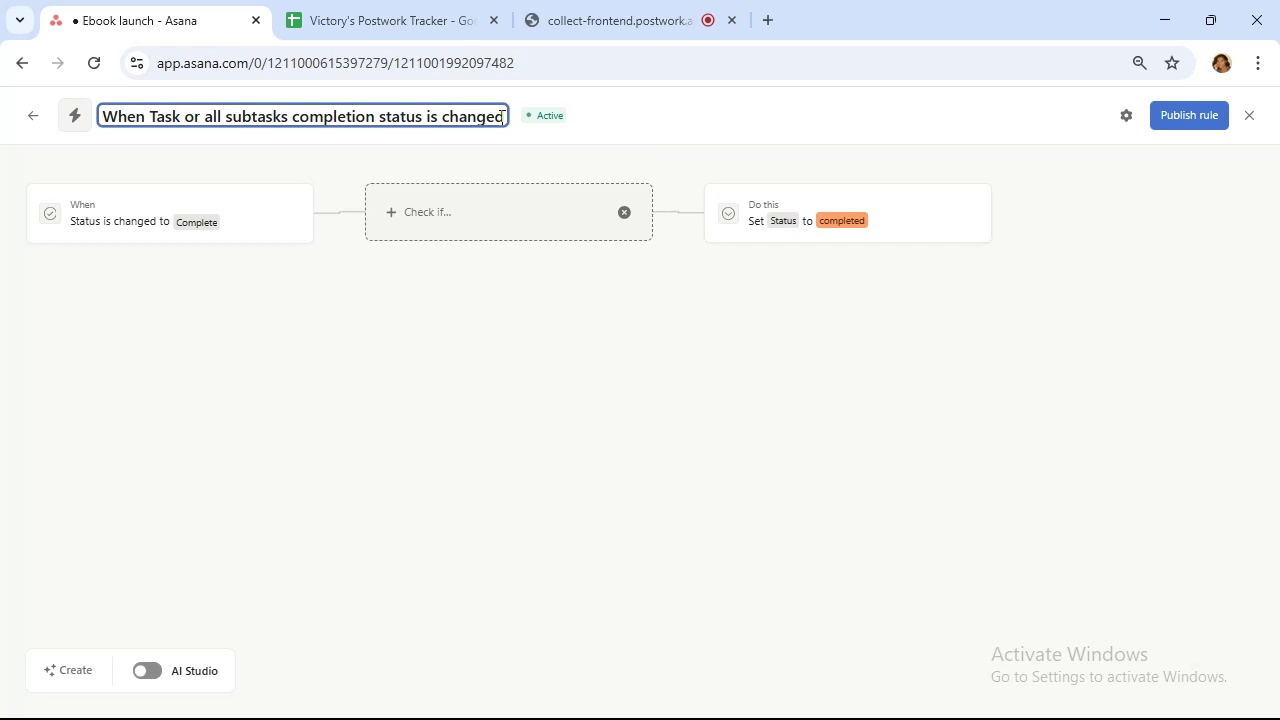 
left_click_drag(start_coordinate=[505, 115], to_coordinate=[0, 66])
 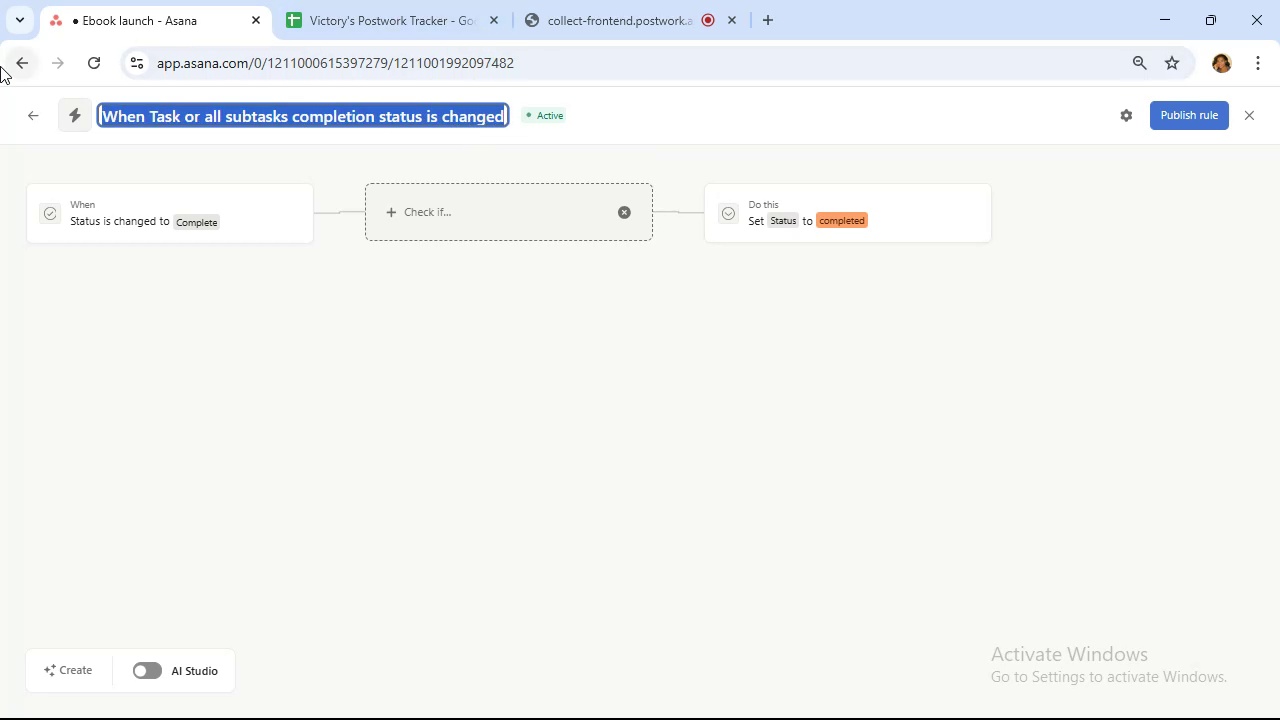 
type(status complete)
 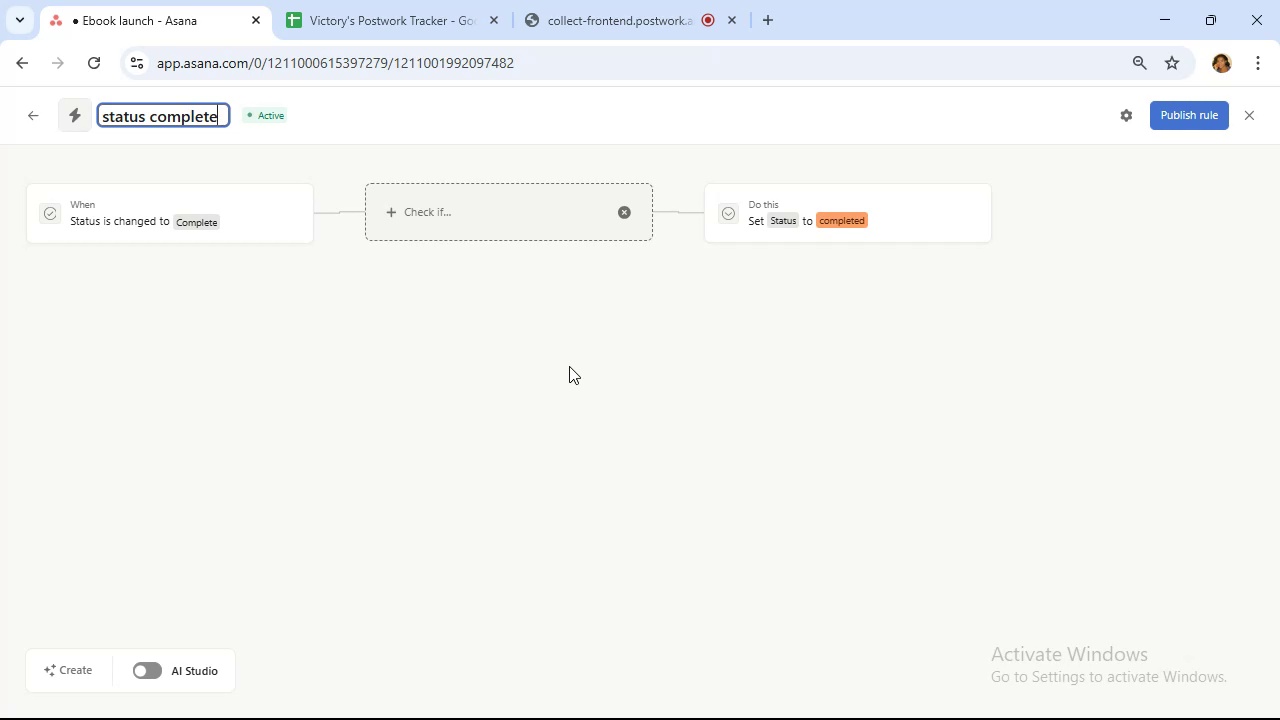 
wait(28.61)
 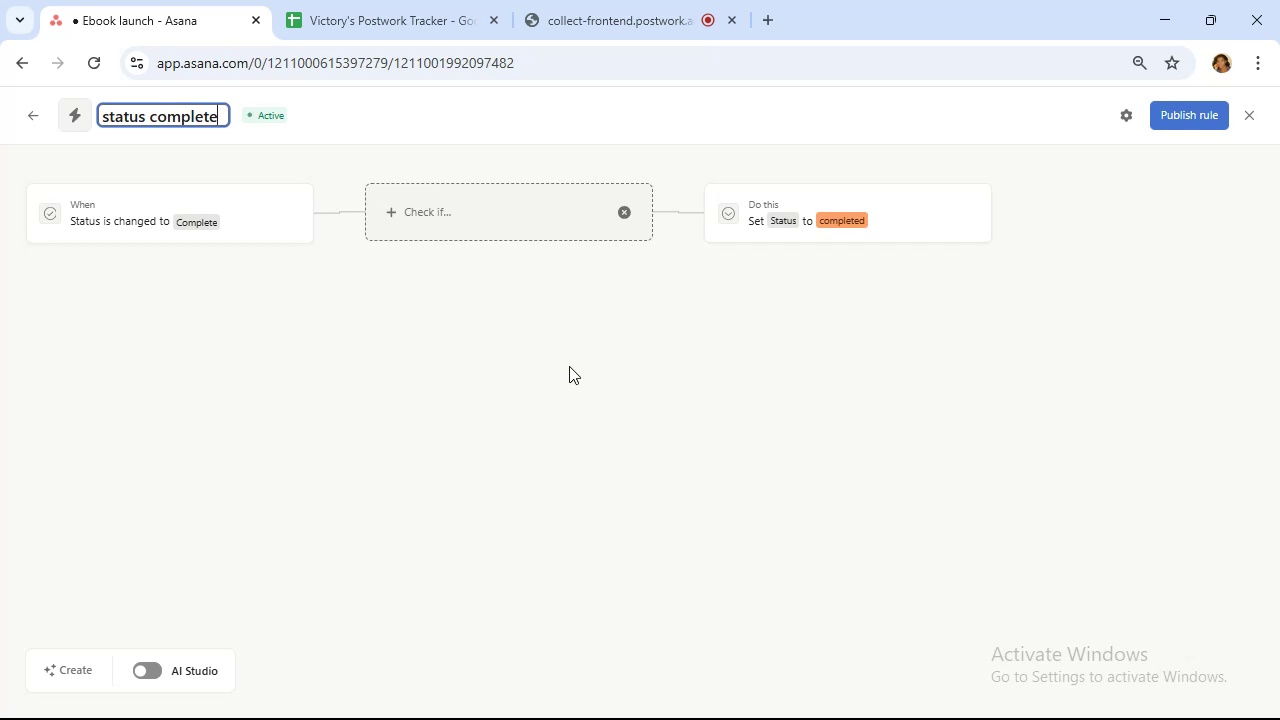 
left_click([1191, 110])
 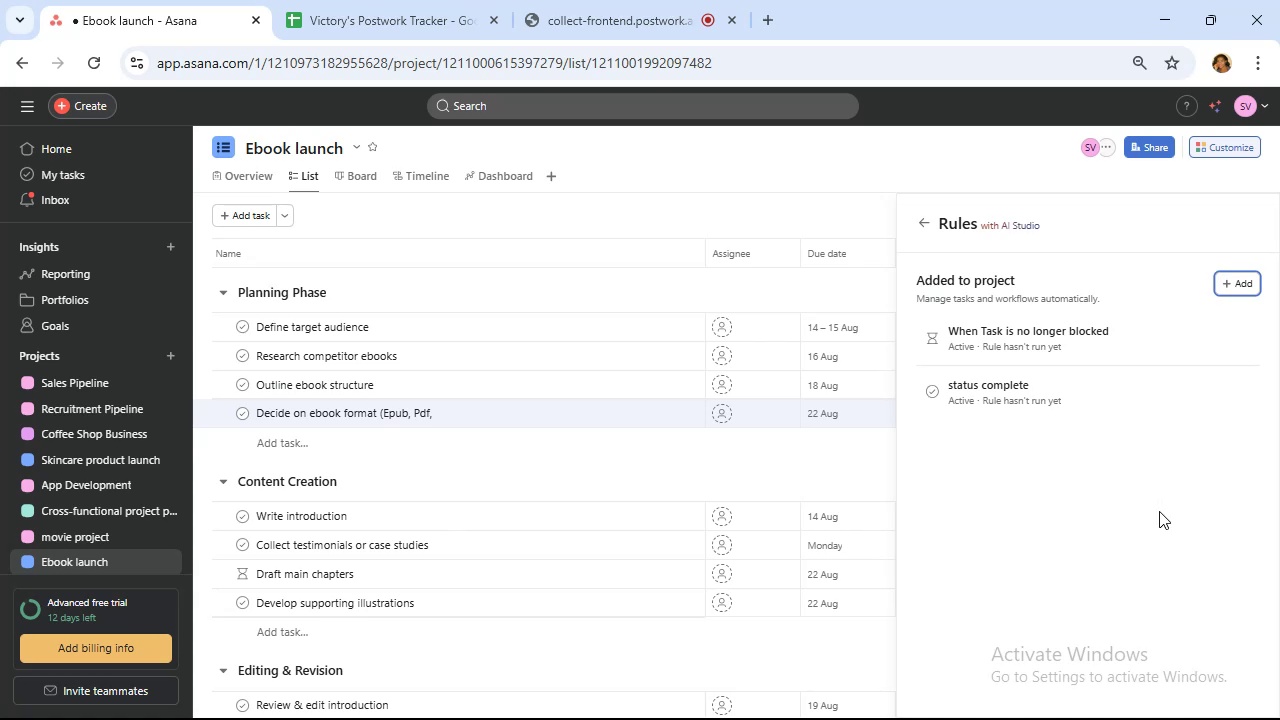 
wait(133.2)
 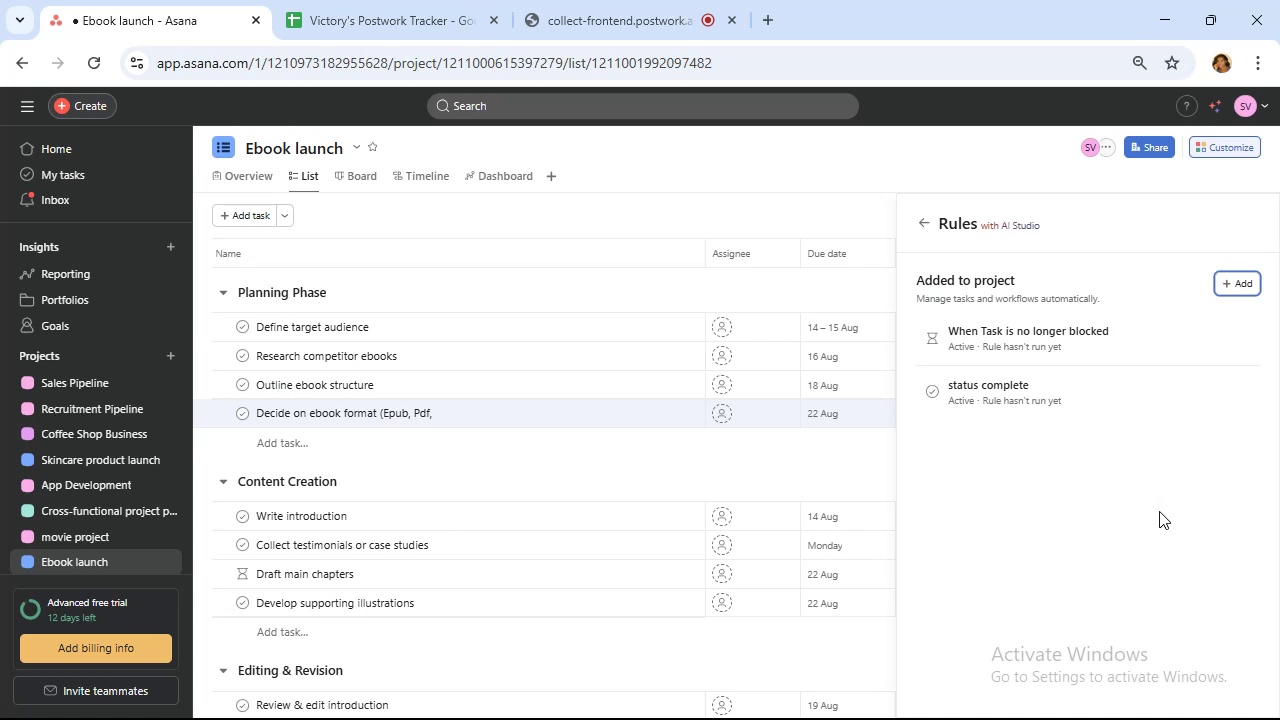 
left_click([1115, 333])
 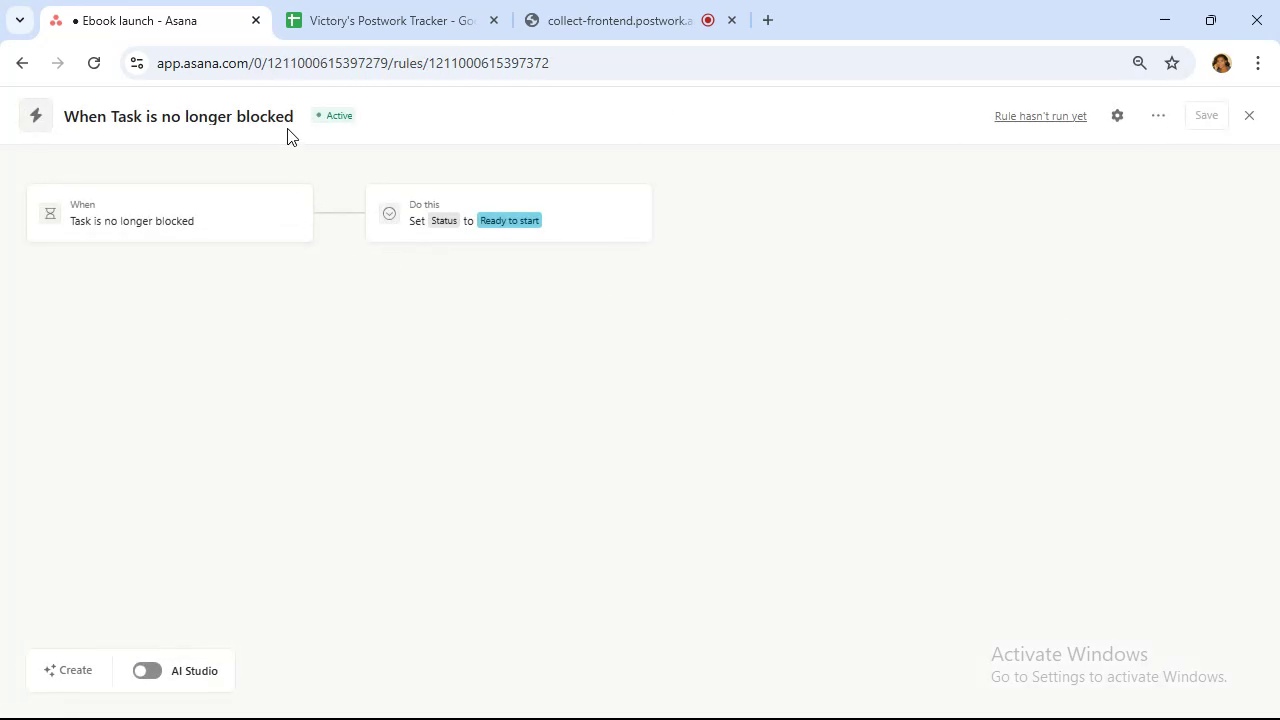 
left_click([270, 119])
 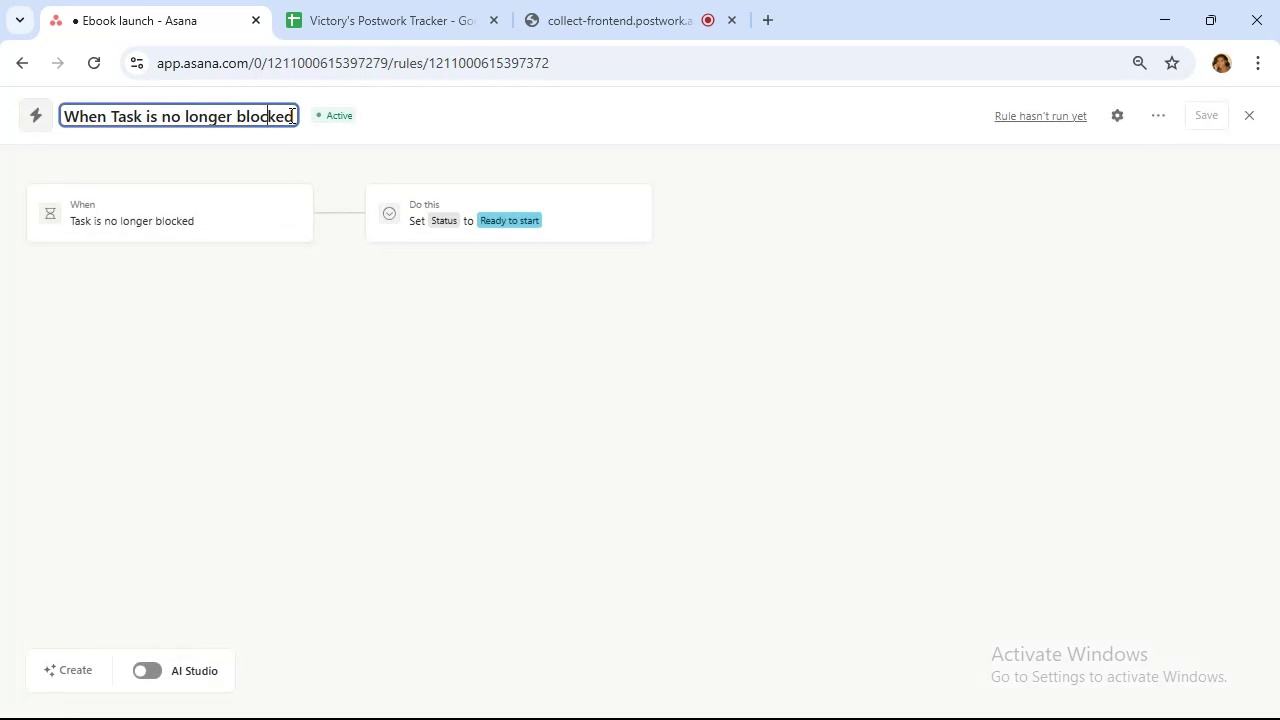 
left_click_drag(start_coordinate=[294, 114], to_coordinate=[35, 108])
 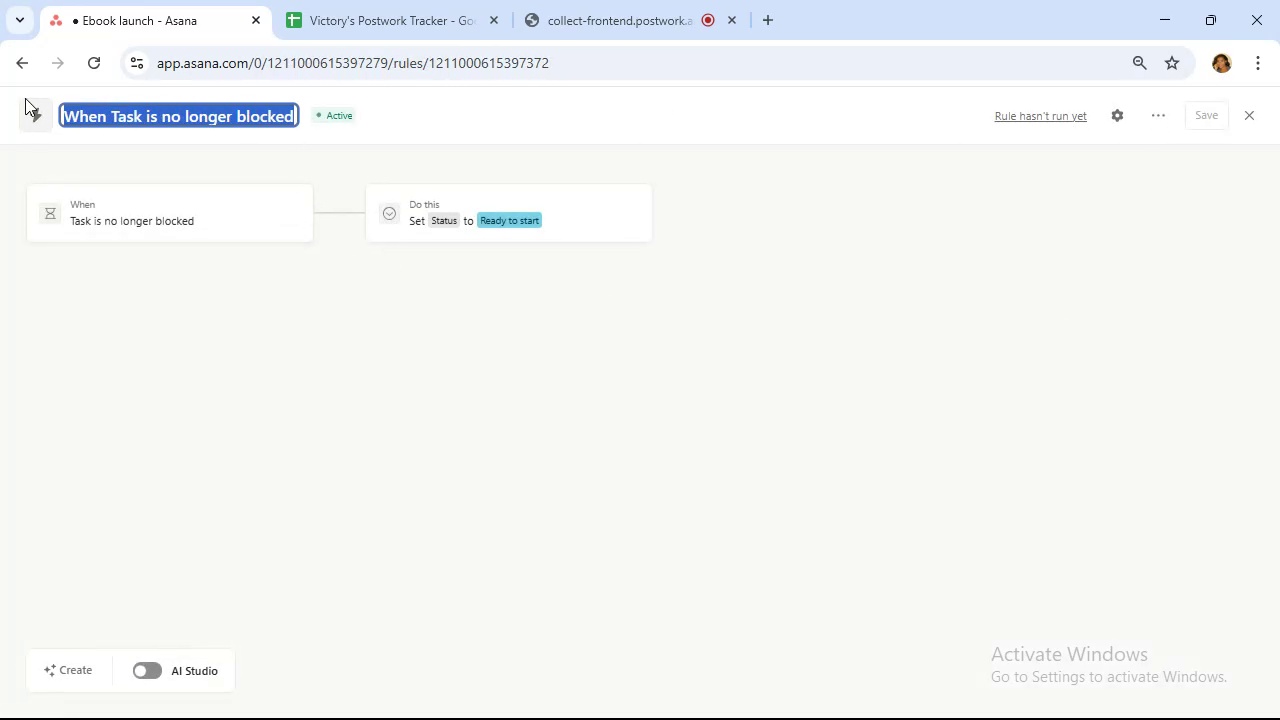 
type(unblock task)
 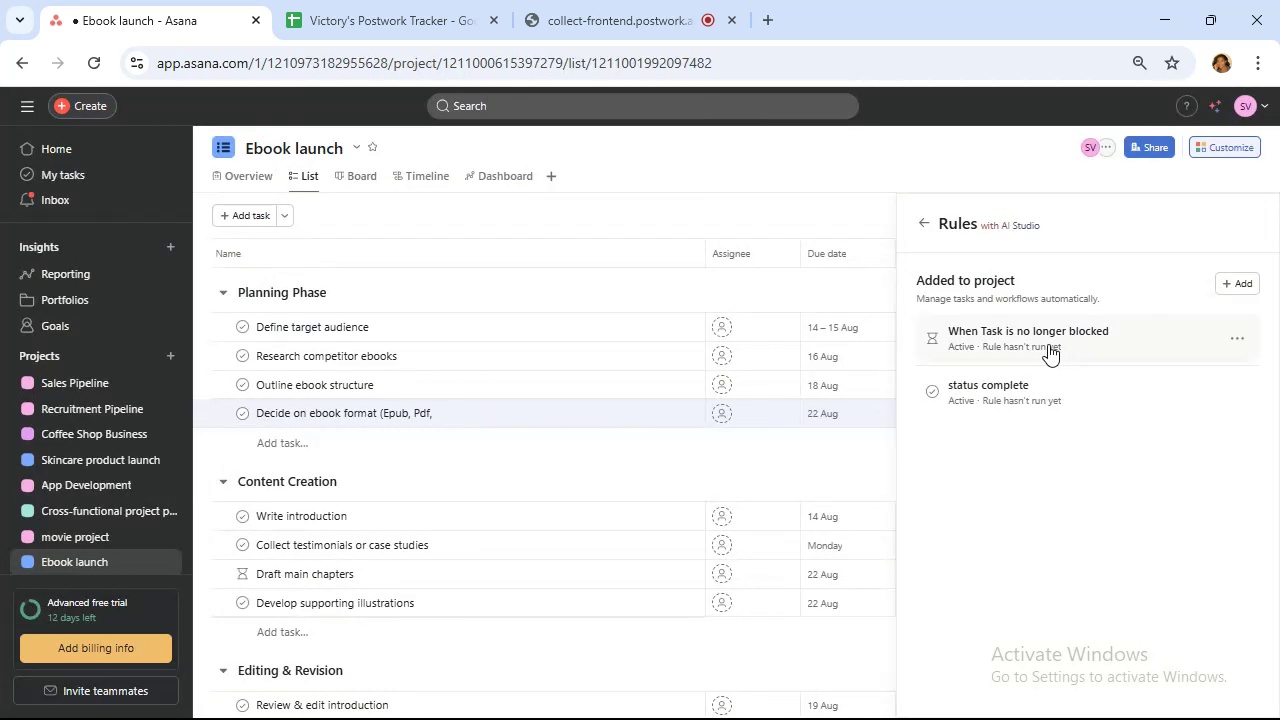 
wait(9.05)
 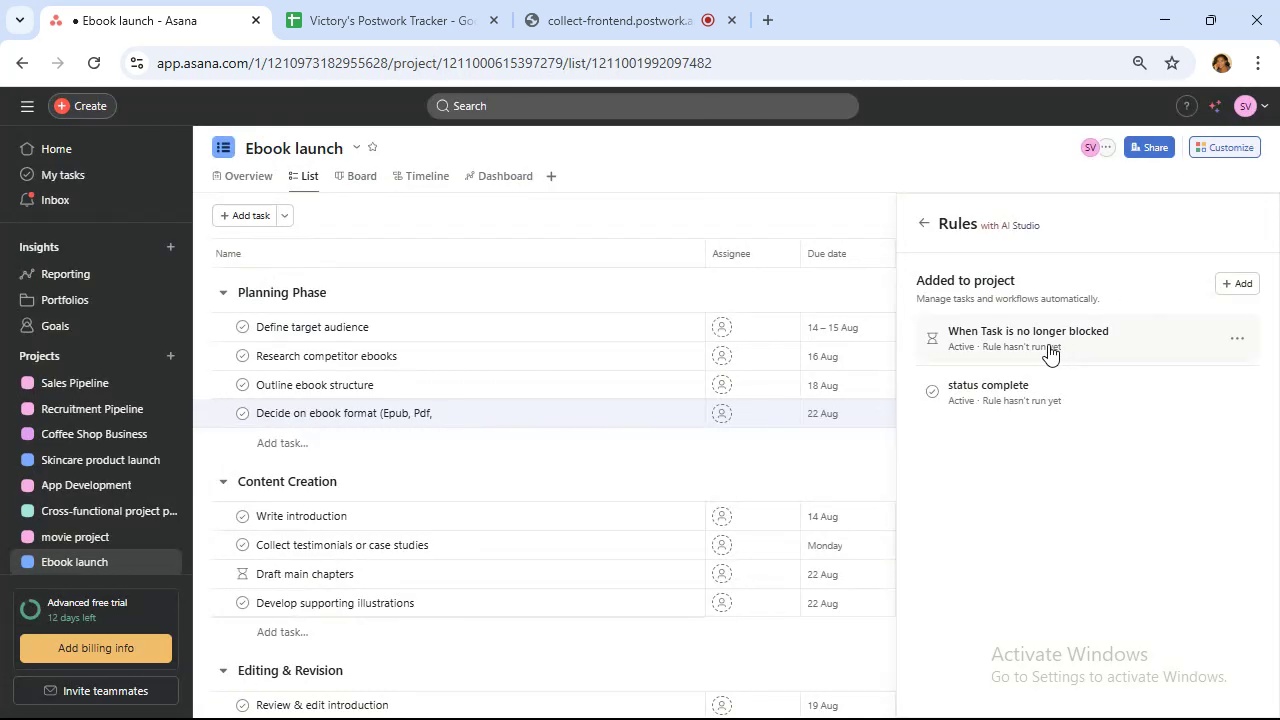 
left_click([1239, 283])
 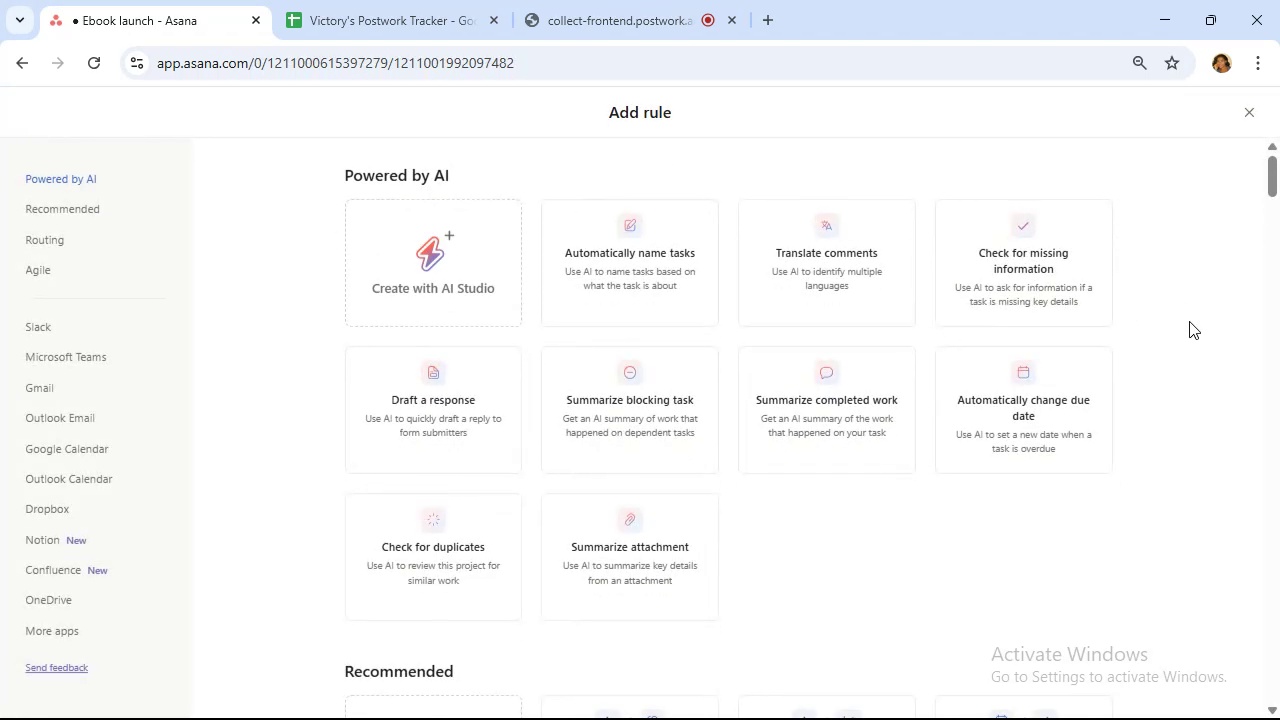 
scroll: coordinate [1208, 354], scroll_direction: down, amount: 5.0
 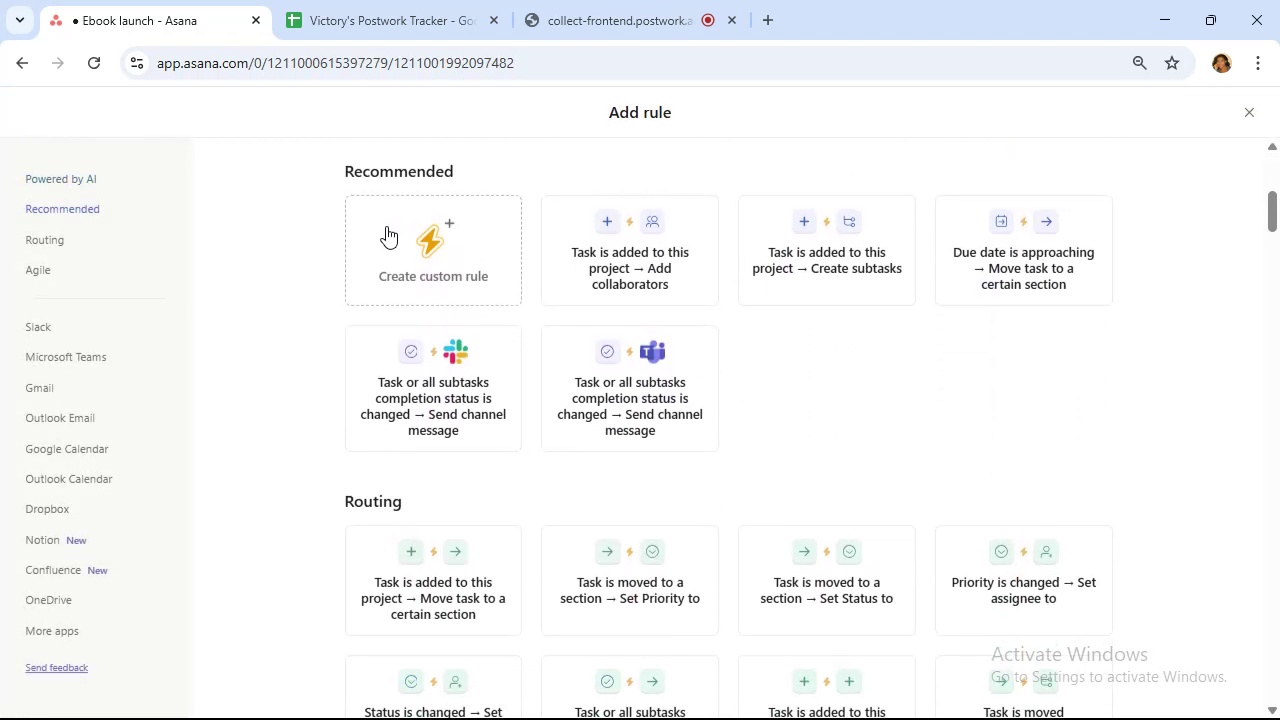 
left_click([386, 226])
 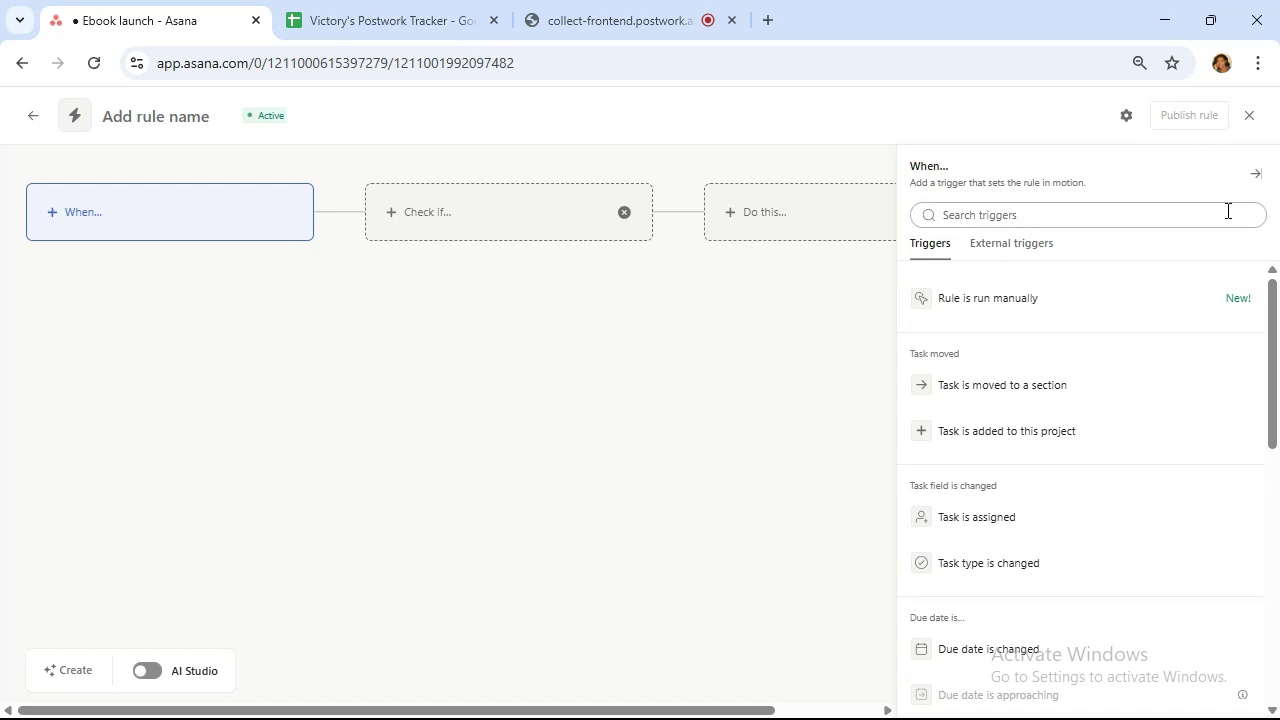 
wait(41.0)
 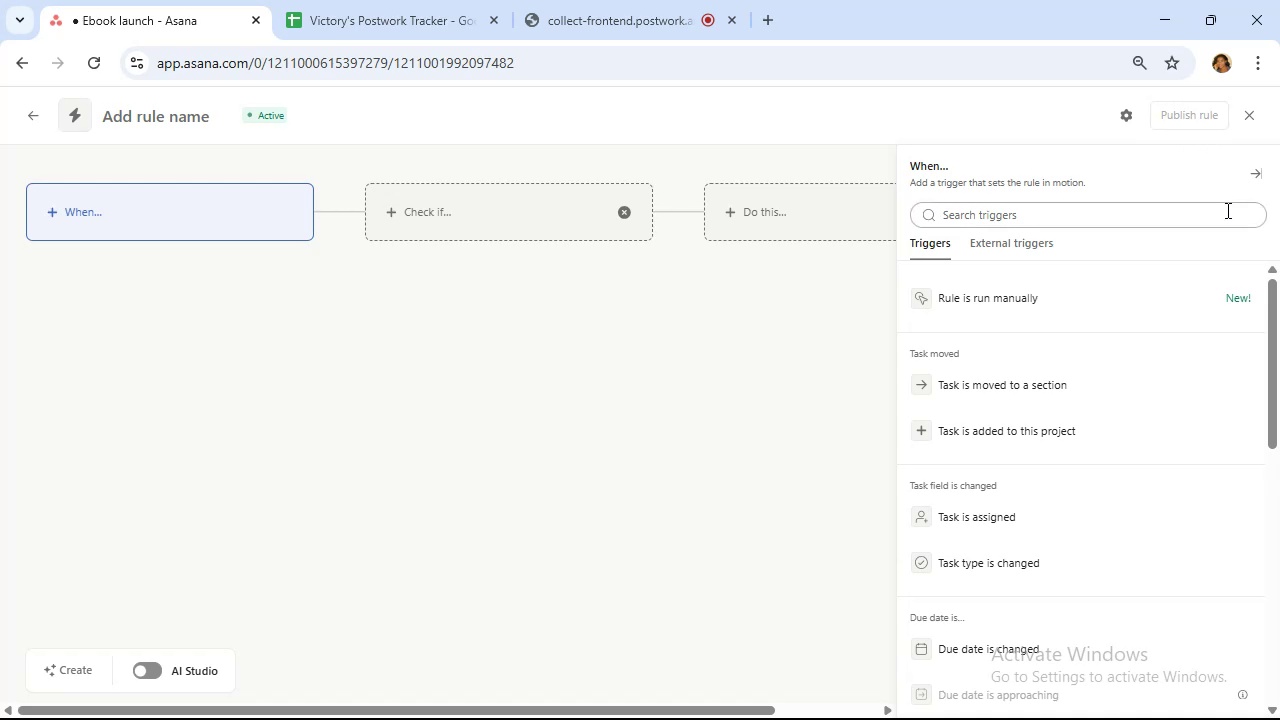 
mouse_move([1225, 156])
 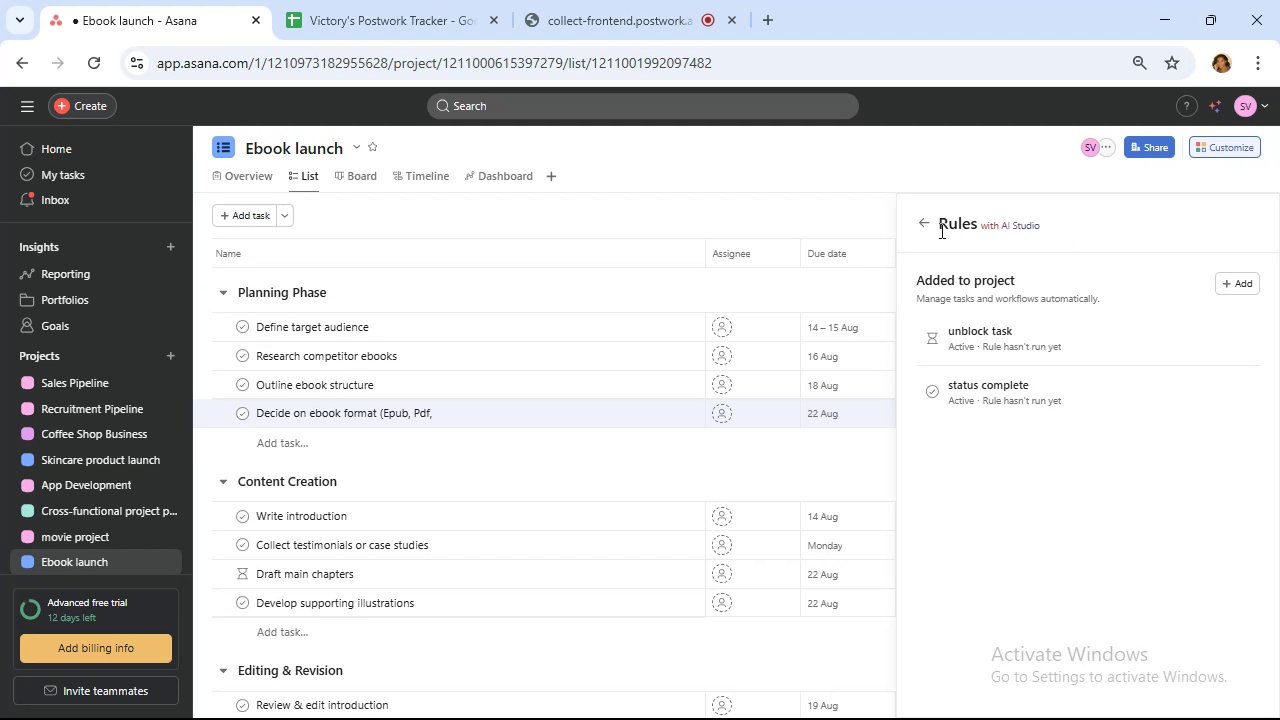 
left_click([919, 163])
 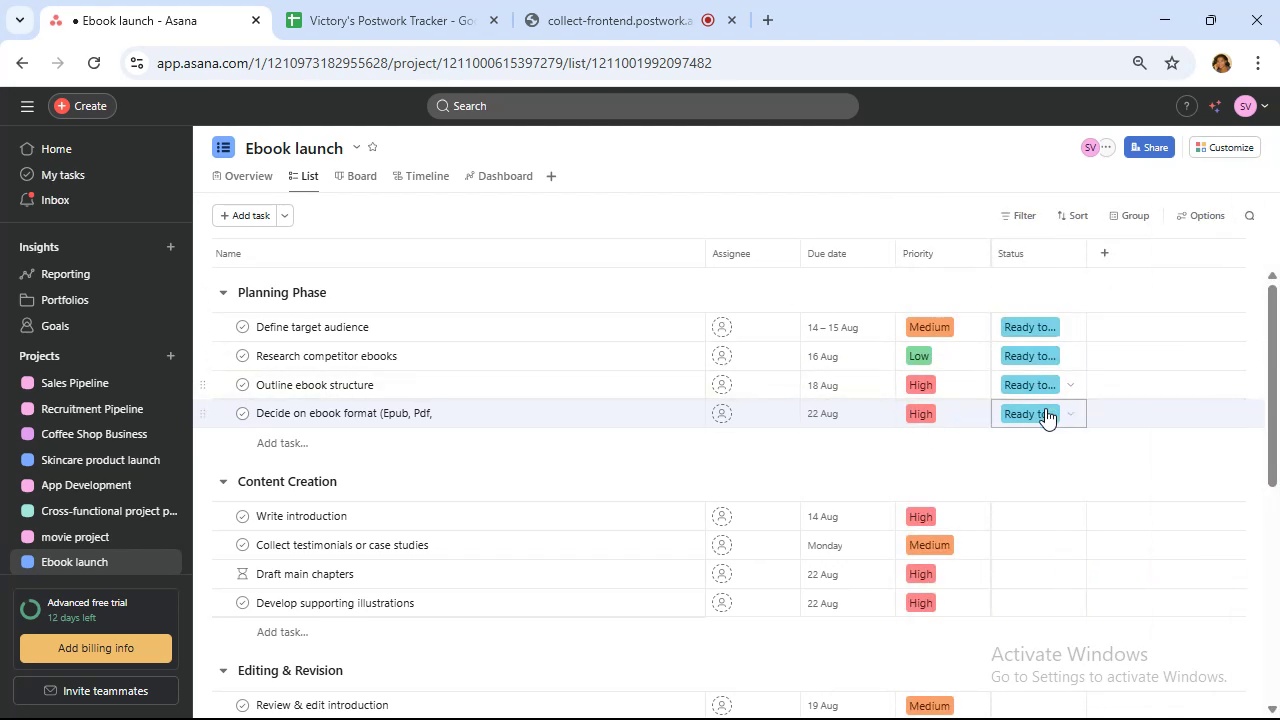 
mouse_move([1045, 329])
 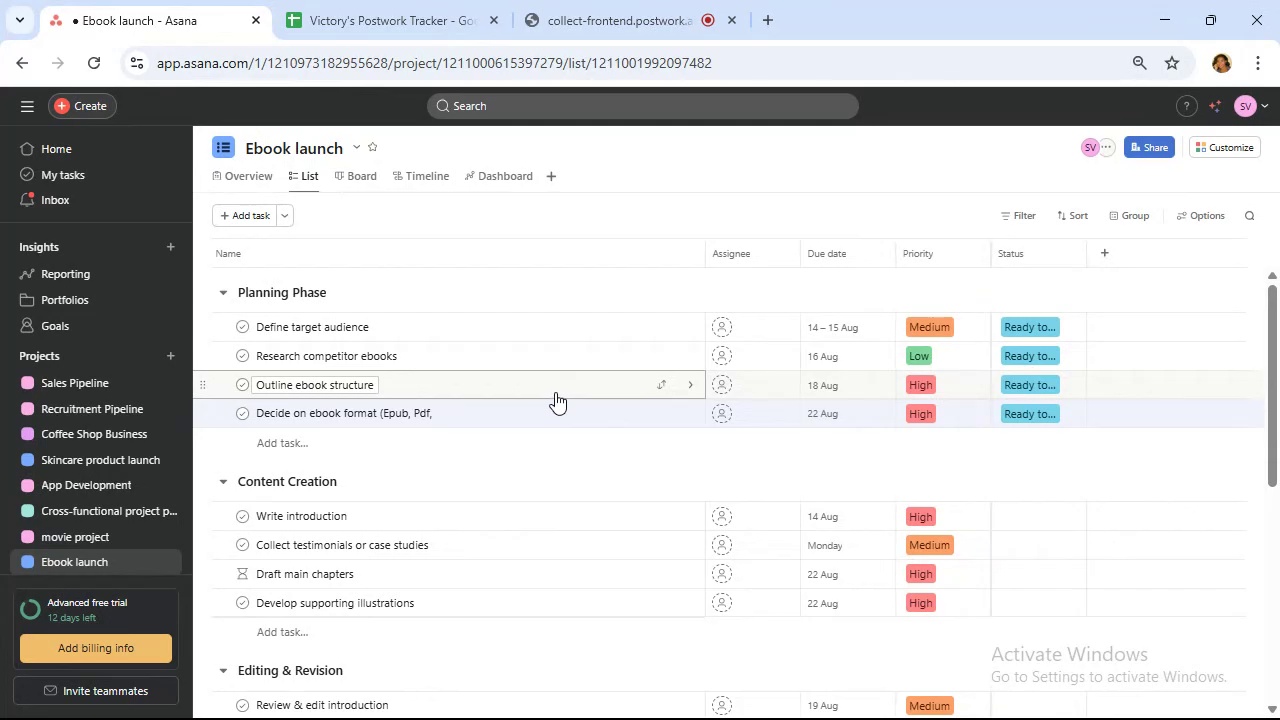 
wait(6.4)
 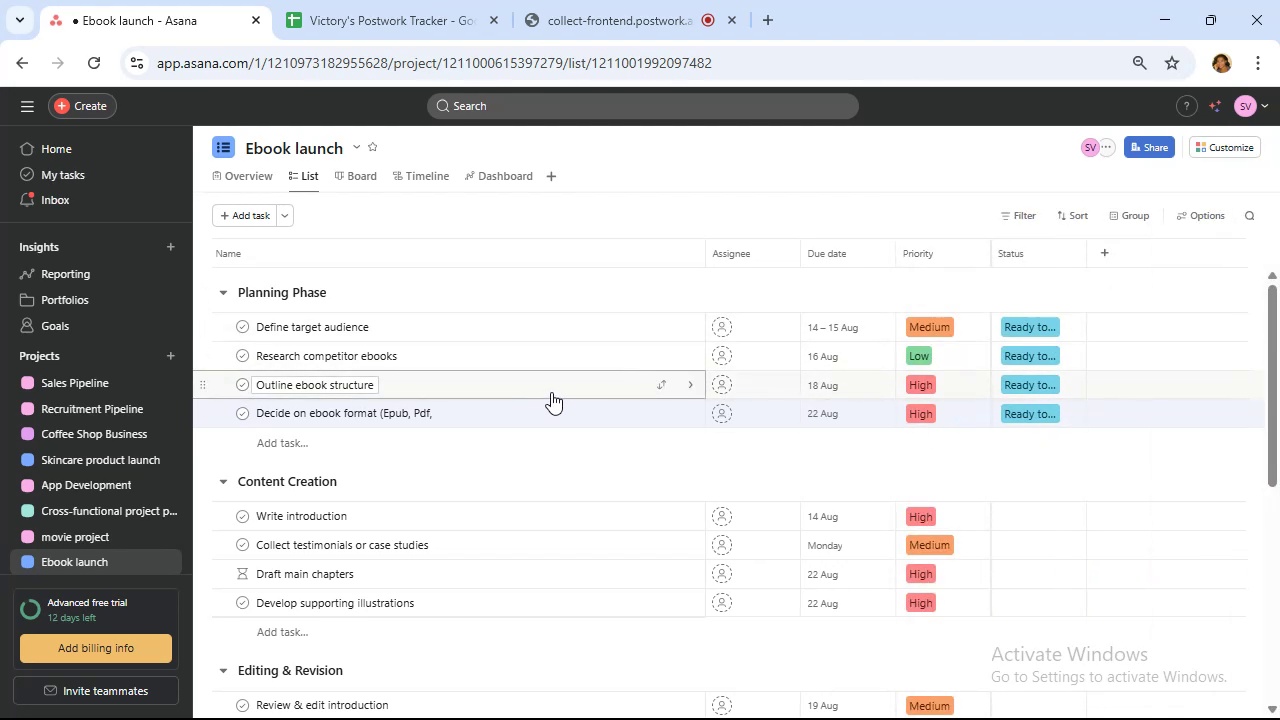 
left_click([556, 392])
 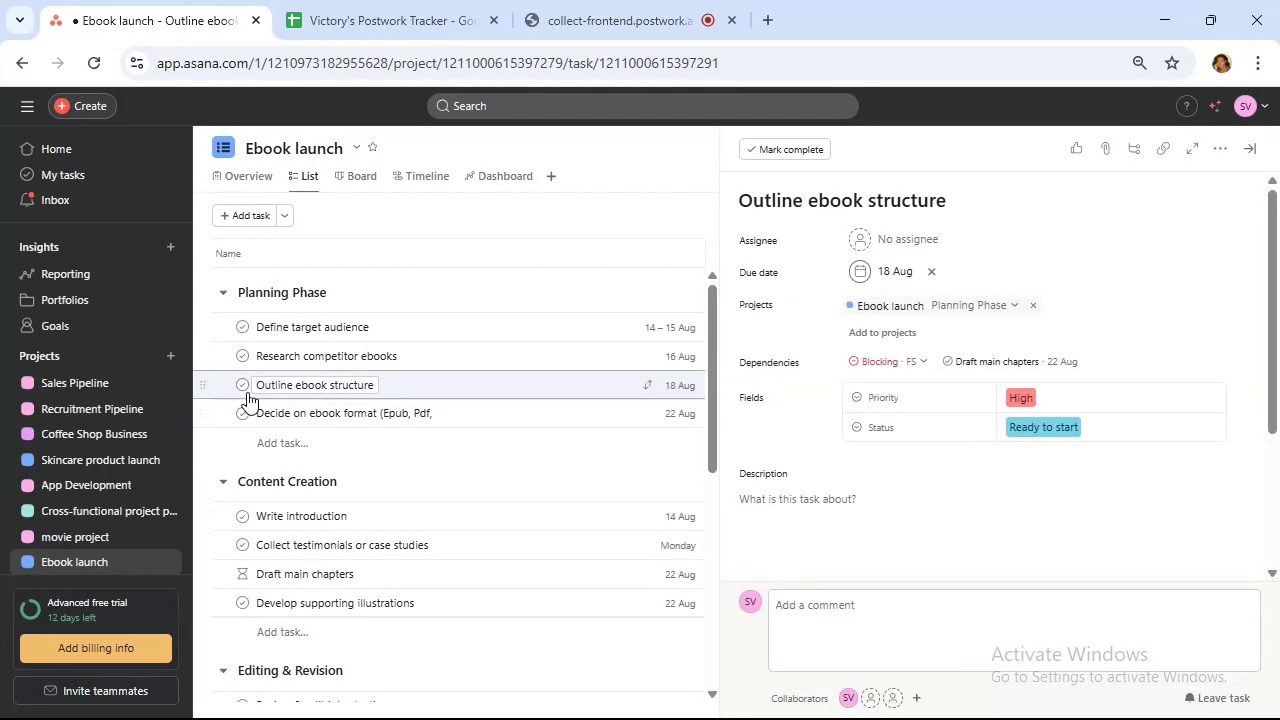 
wait(5.34)
 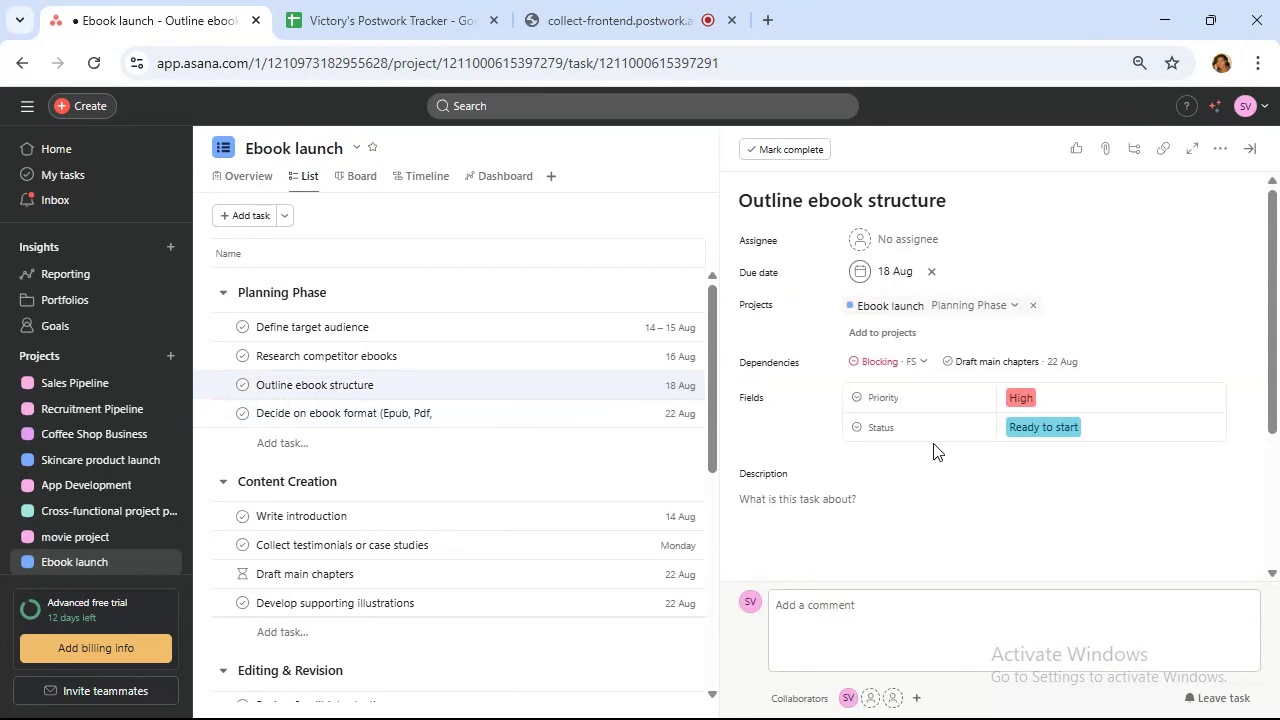 
left_click([243, 388])
 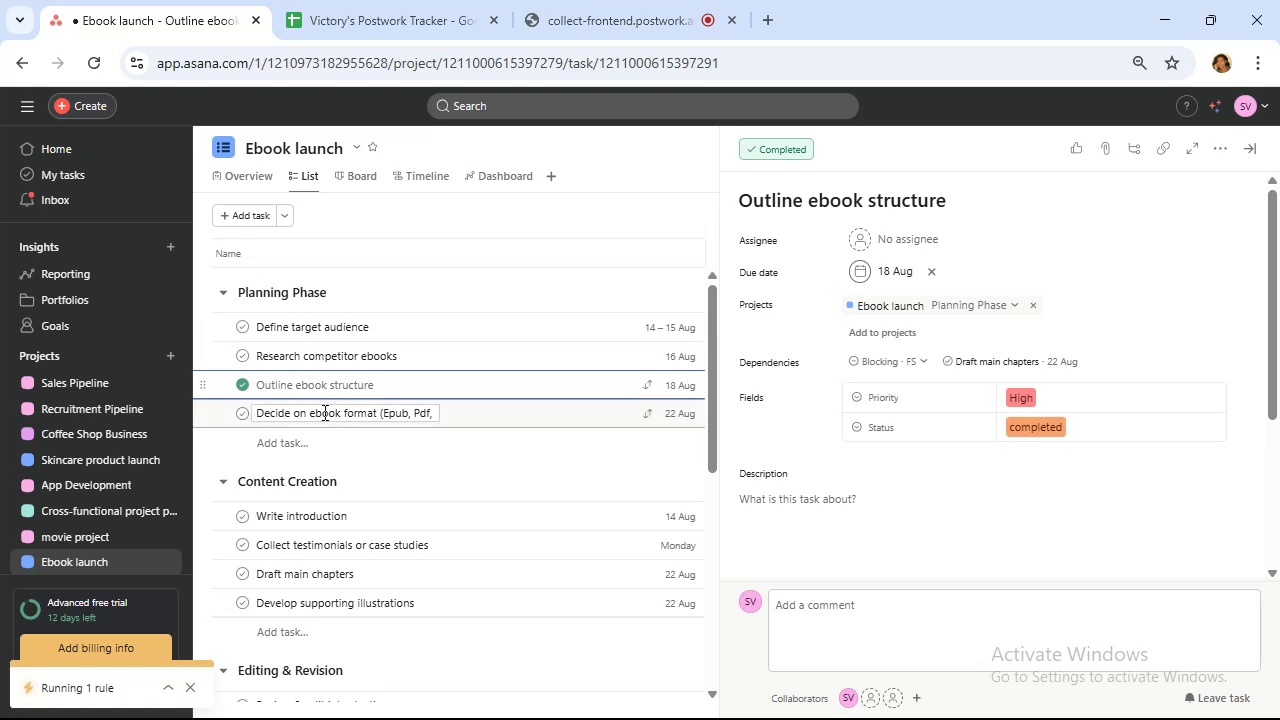 
wait(7.55)
 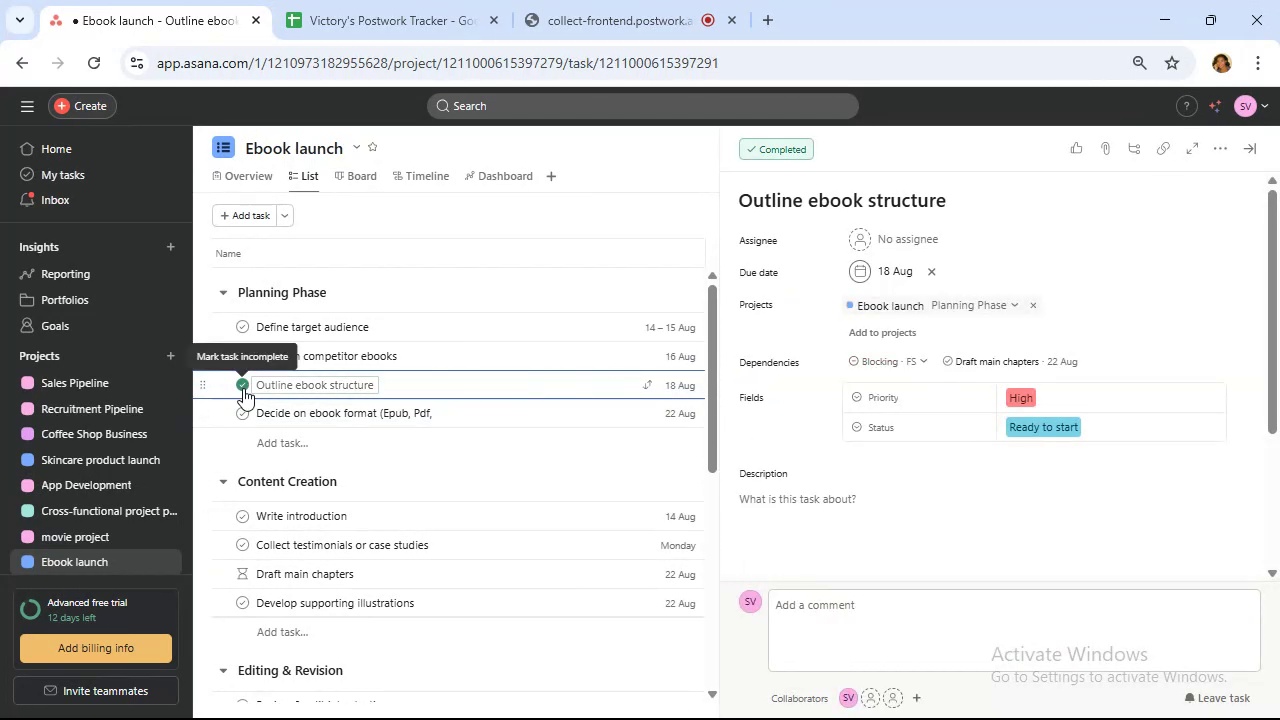 
left_click([489, 572])
 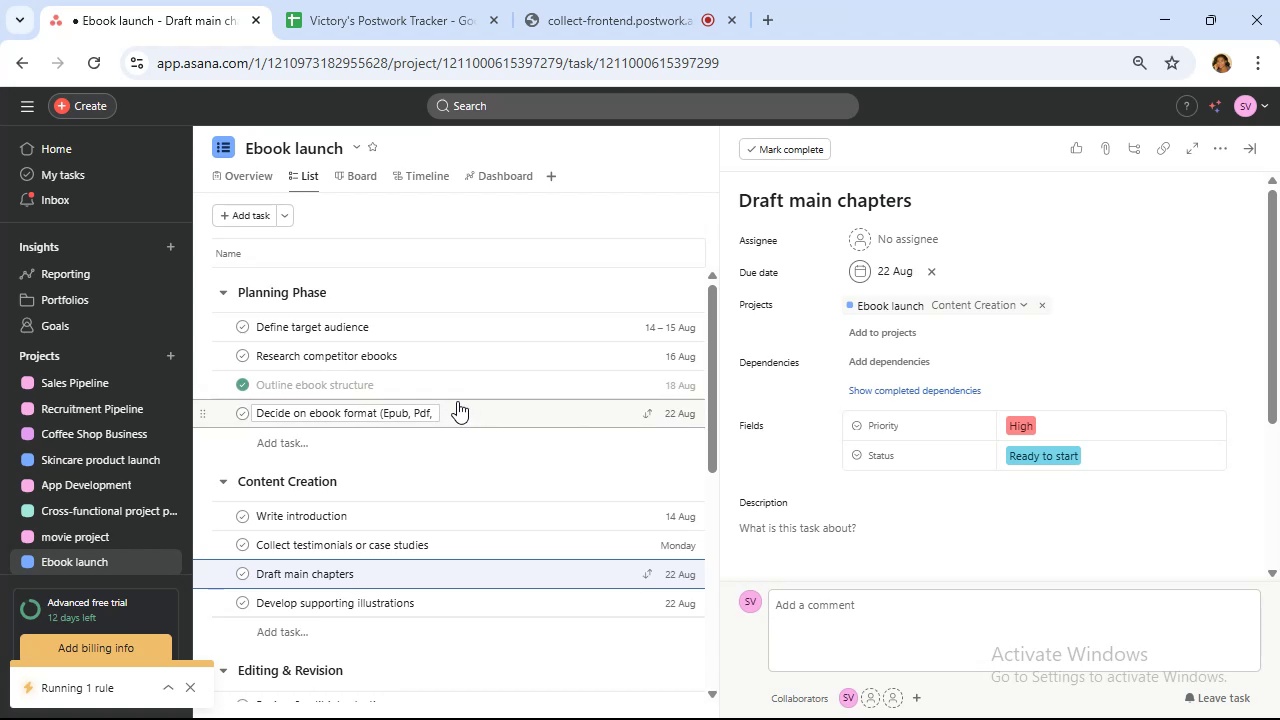 
wait(7.75)
 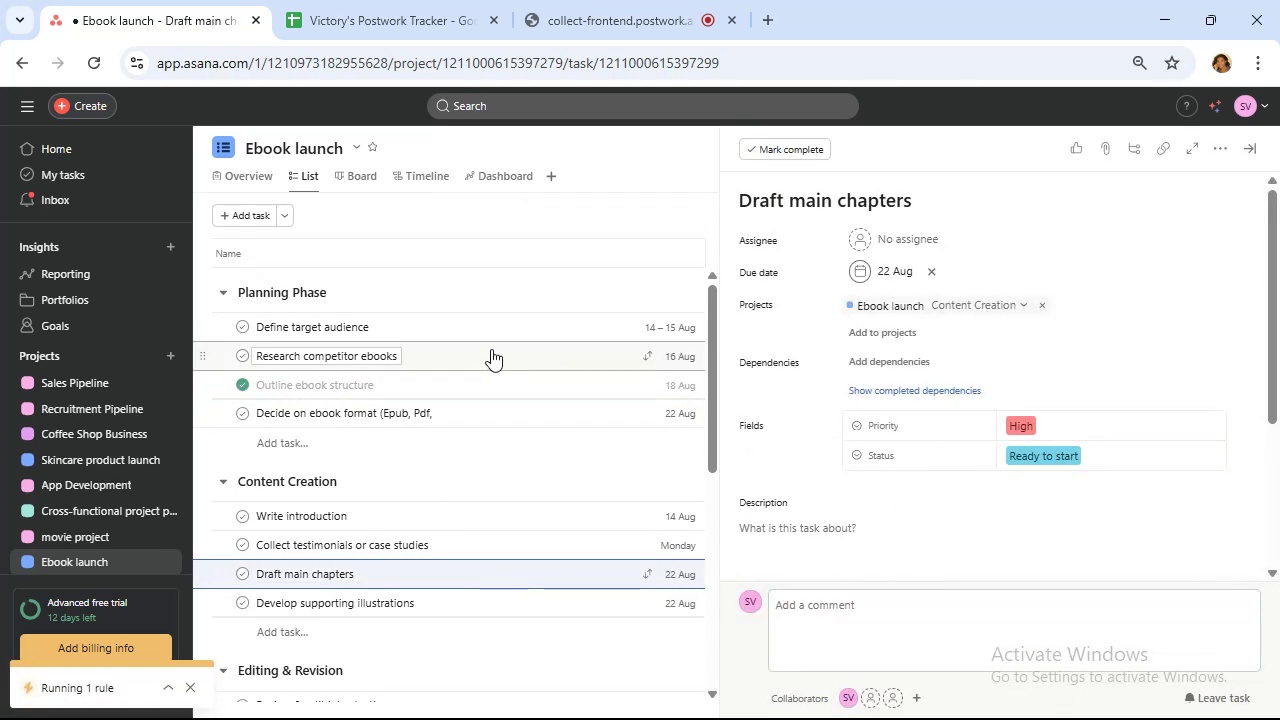 
left_click([242, 384])
 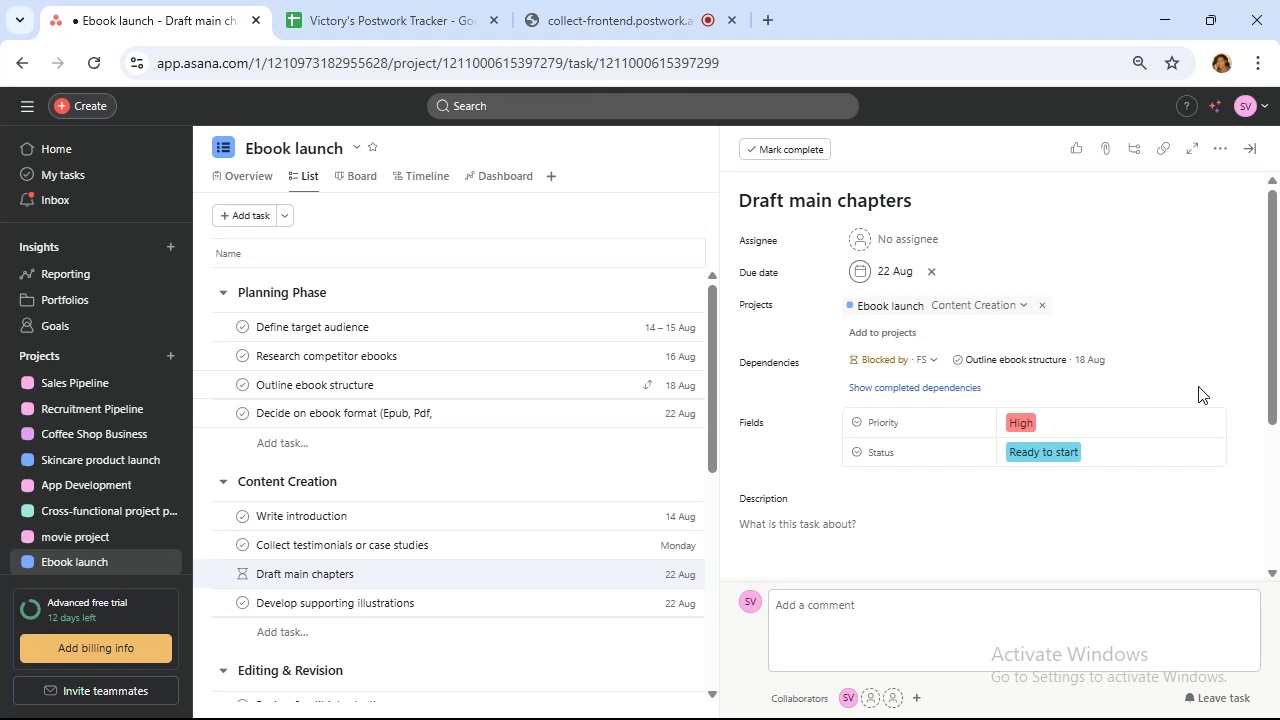 
wait(13.64)
 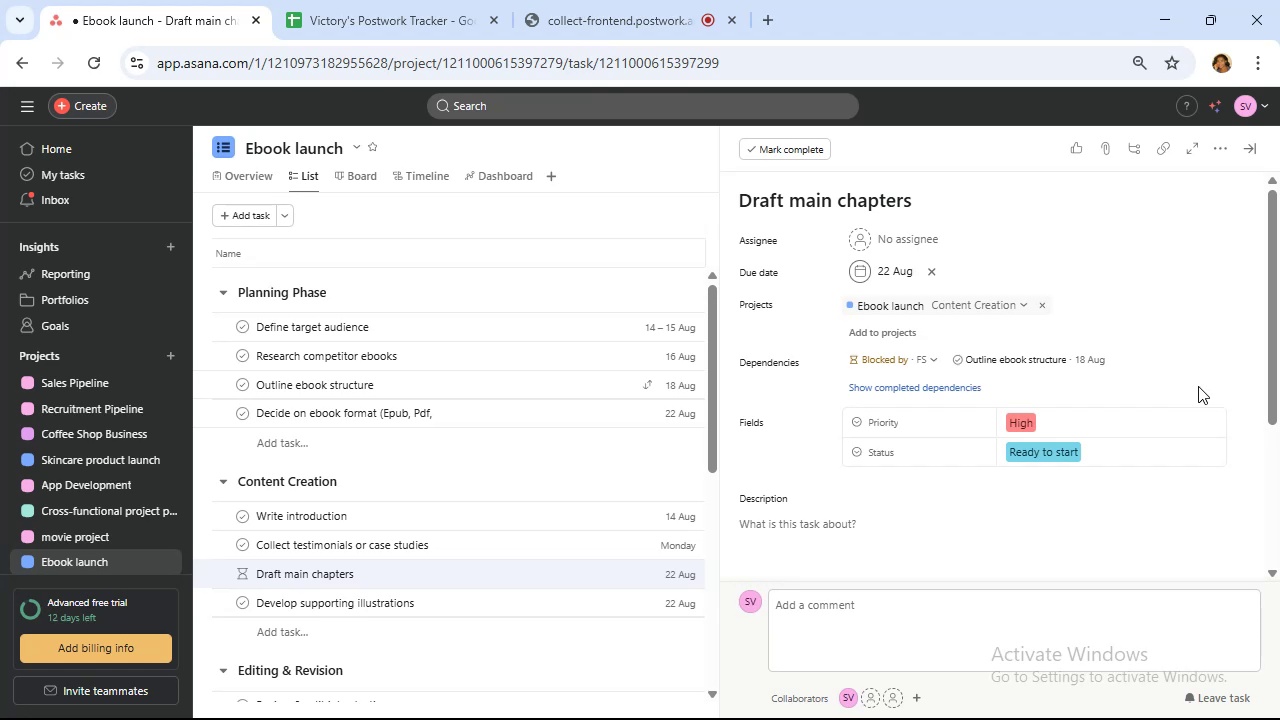 
left_click([1256, 148])
 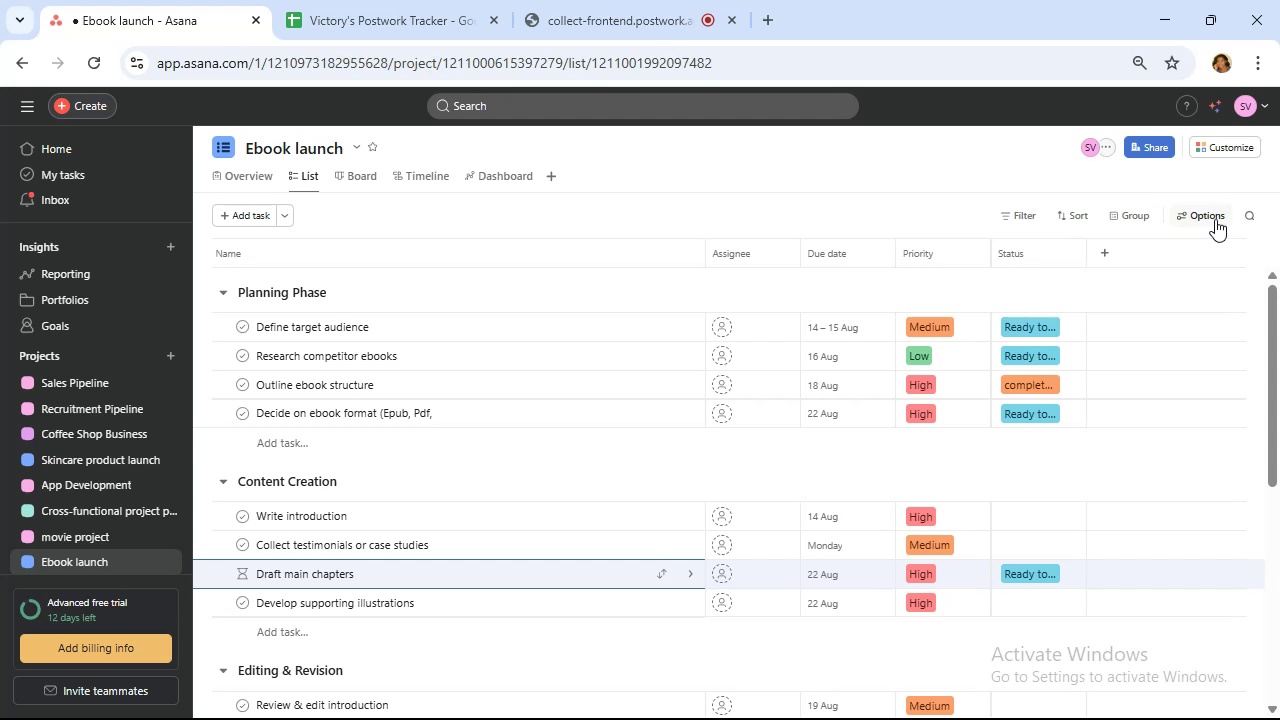 
wait(14.17)
 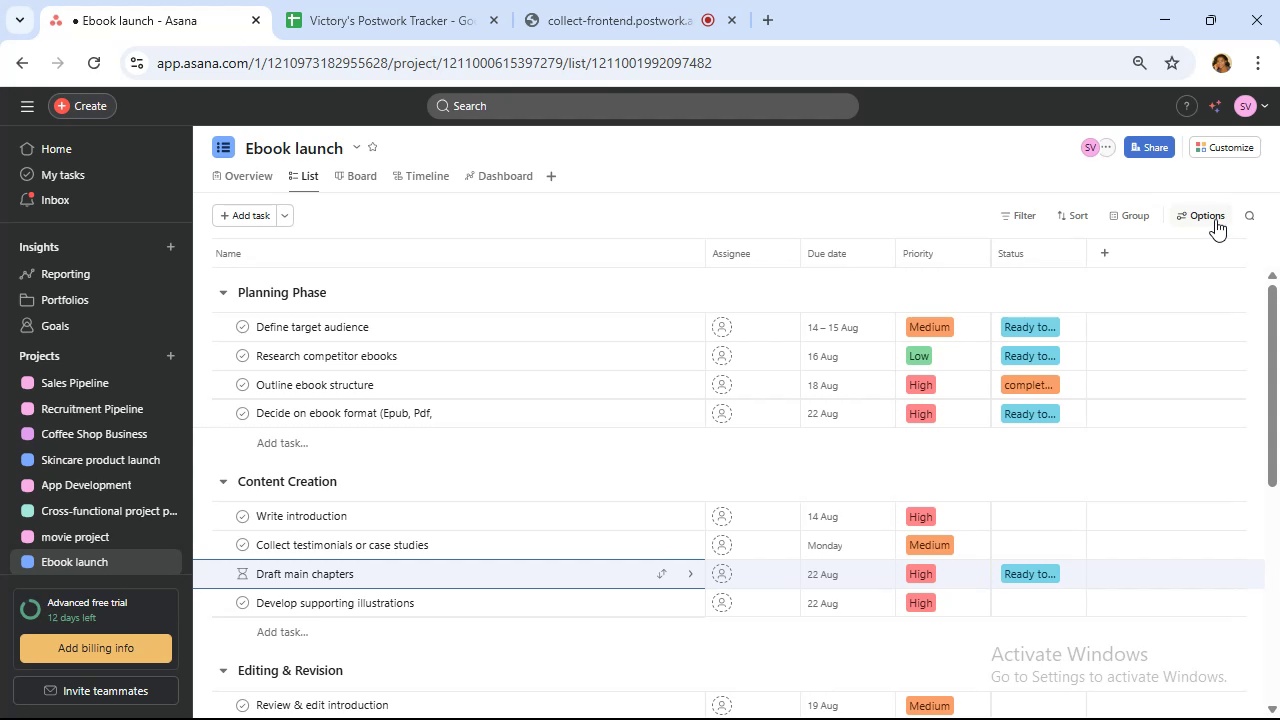 
left_click([1092, 438])
 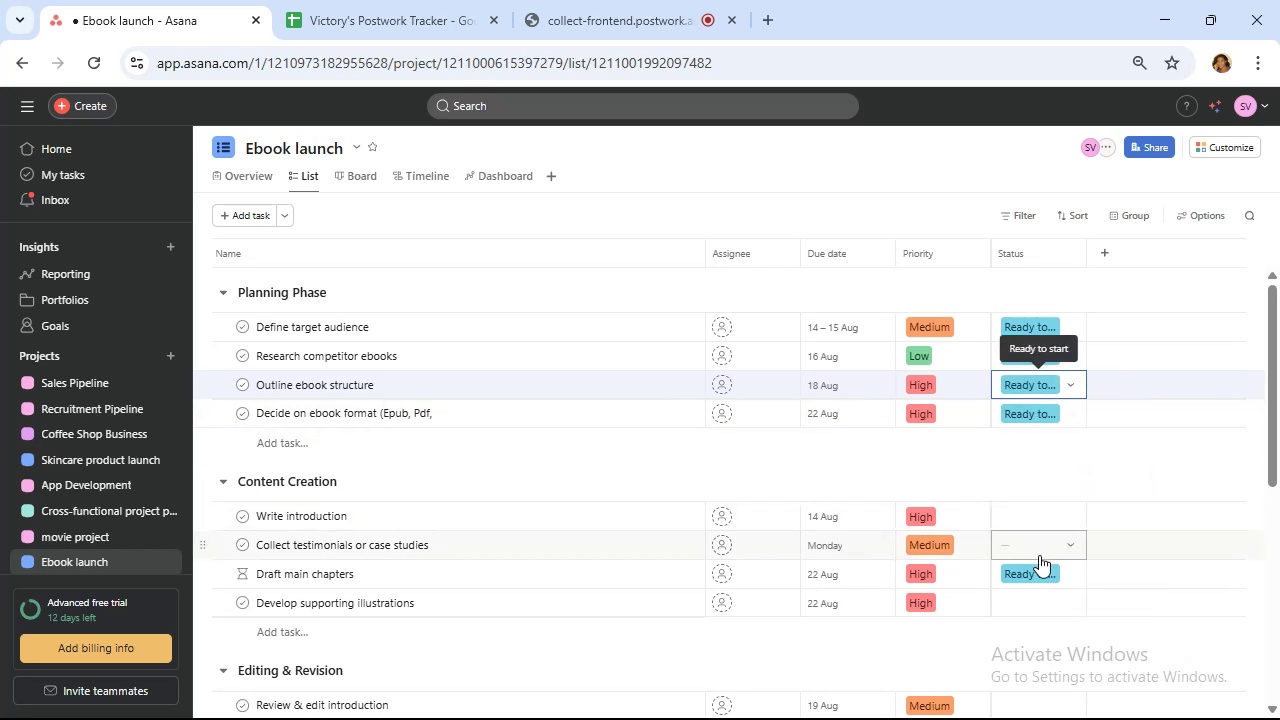 
left_click([1045, 570])
 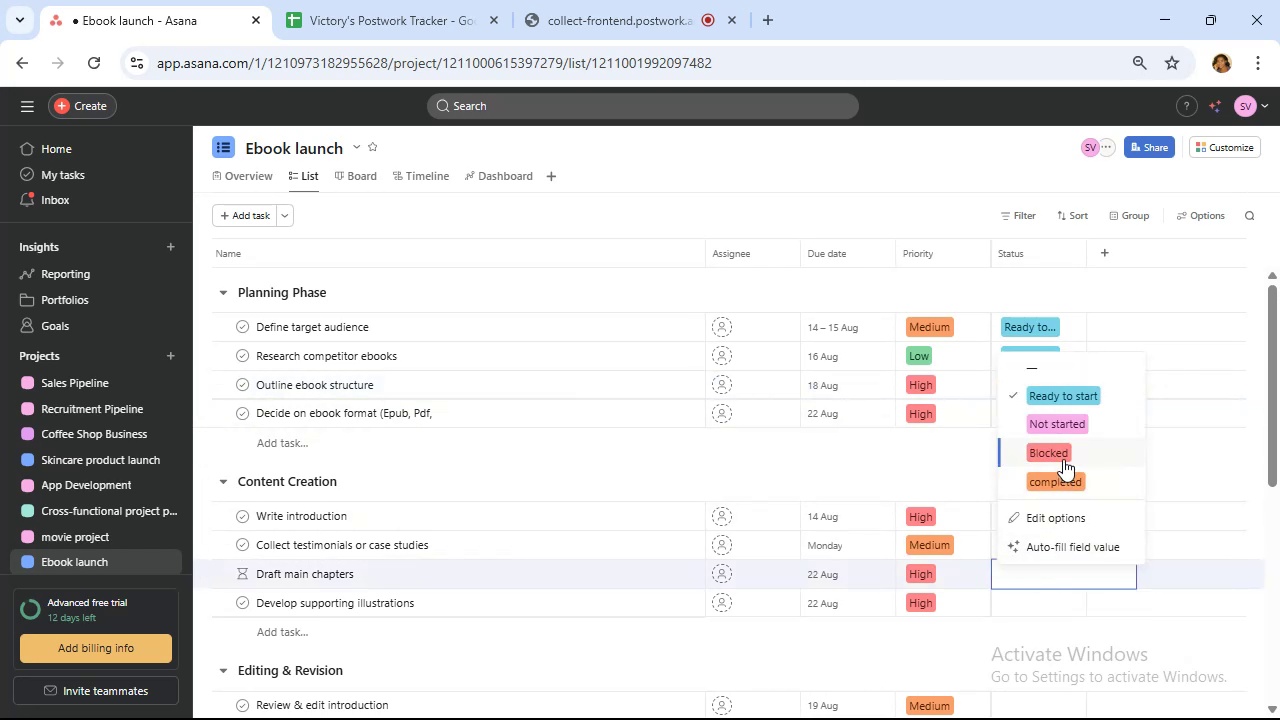 
left_click([1065, 458])
 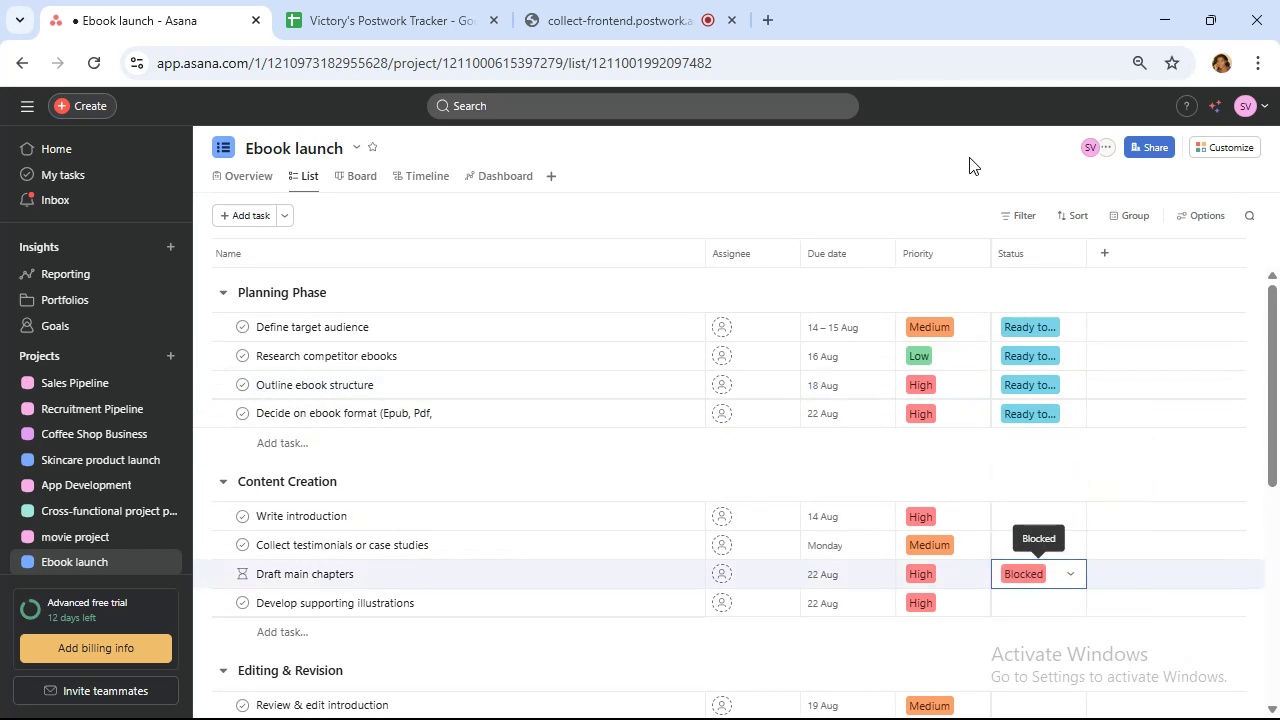 
left_click([969, 157])
 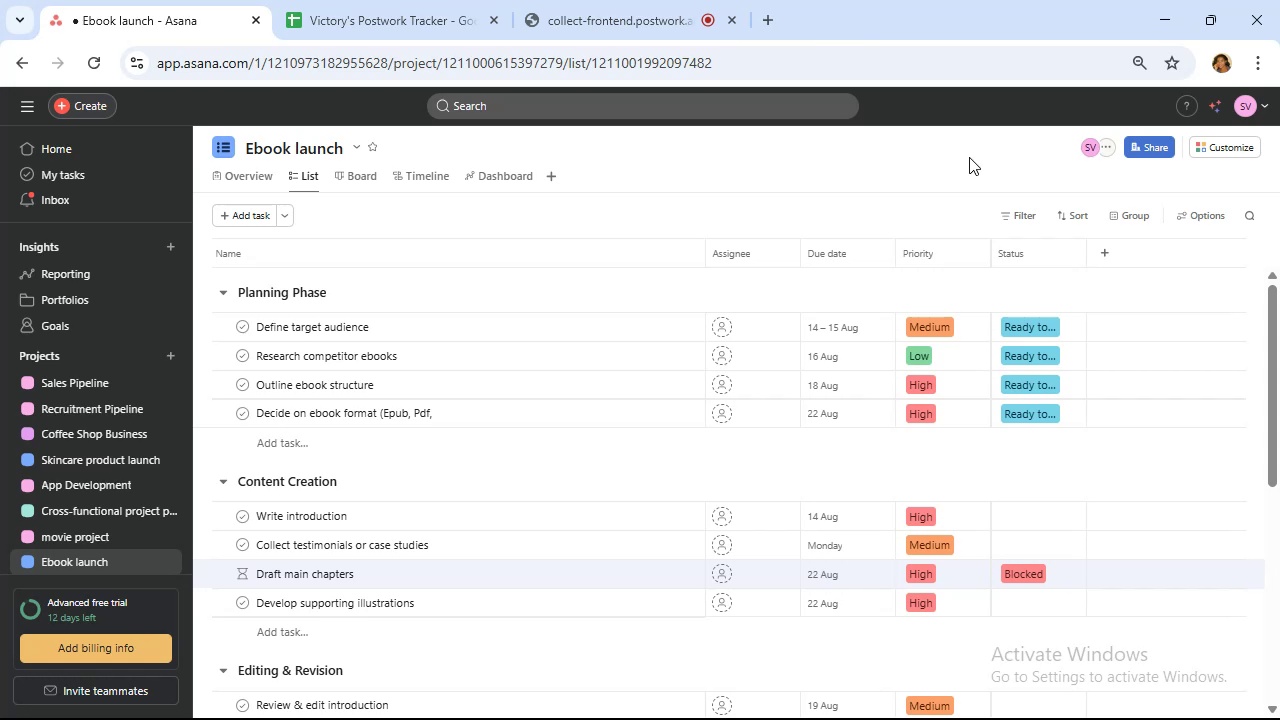 
wait(17.63)
 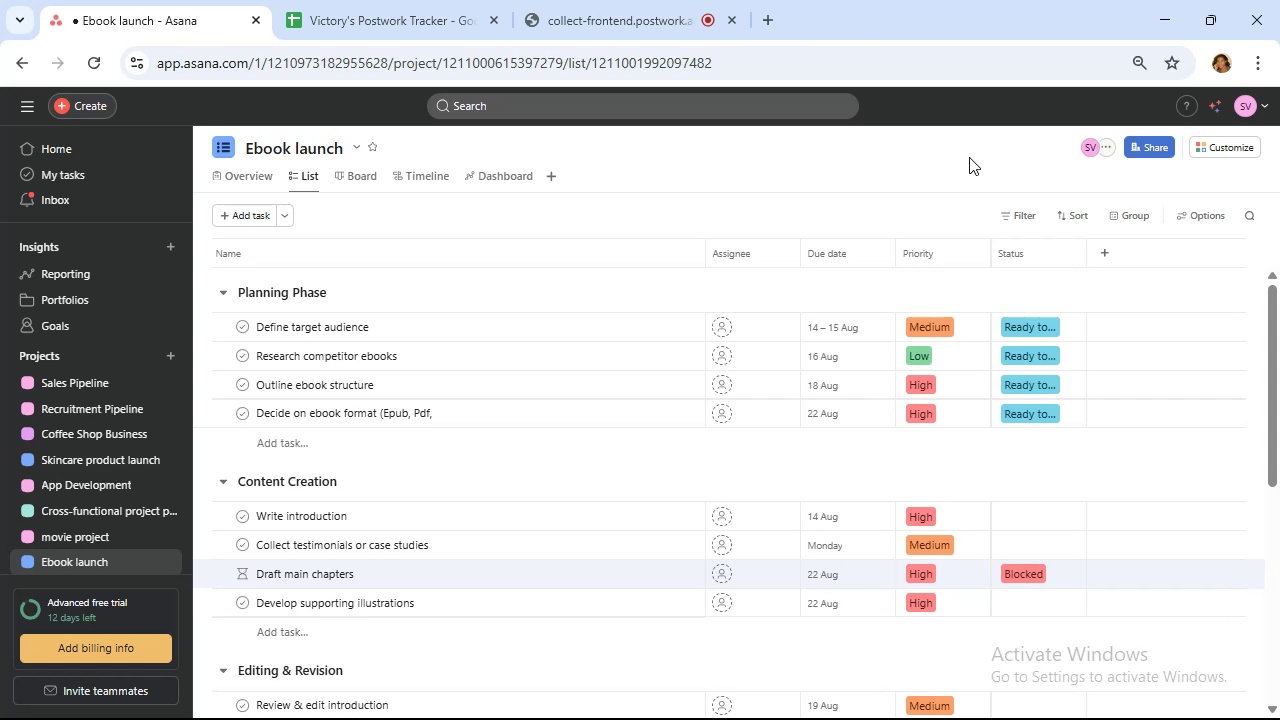 
scroll: coordinate [805, 418], scroll_direction: down, amount: 4.0
 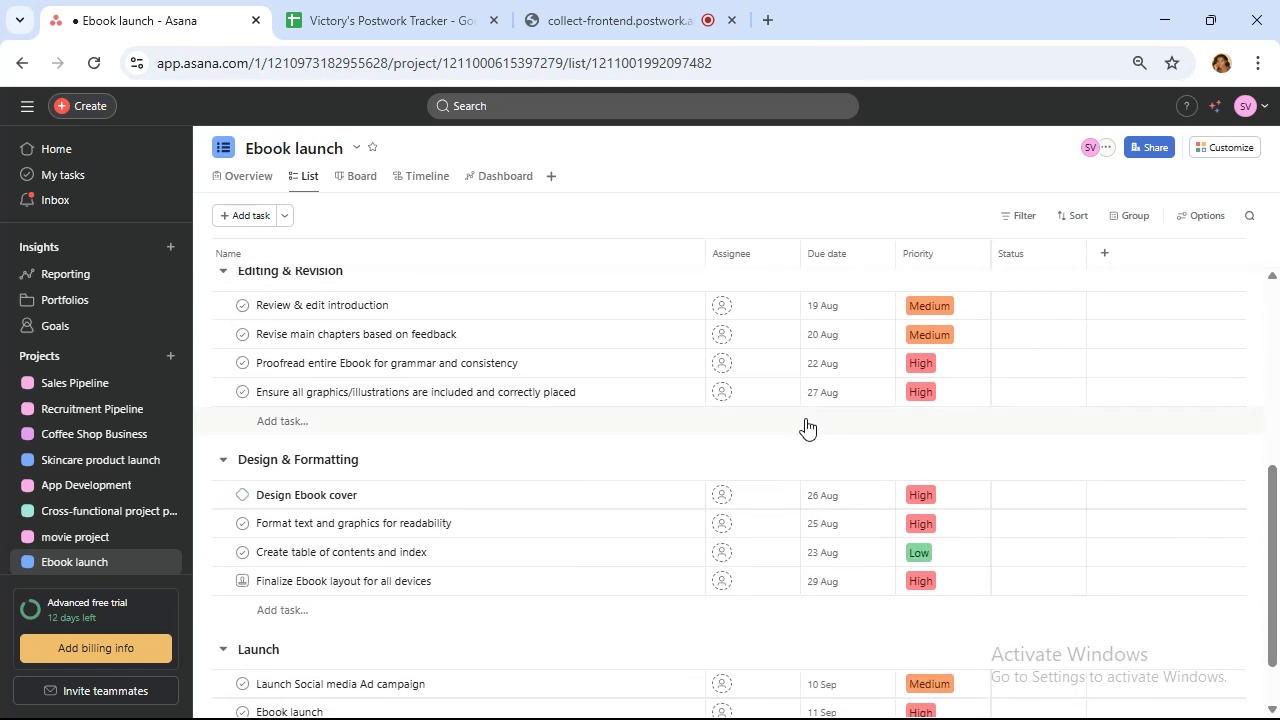 
scroll: coordinate [805, 418], scroll_direction: up, amount: 5.0
 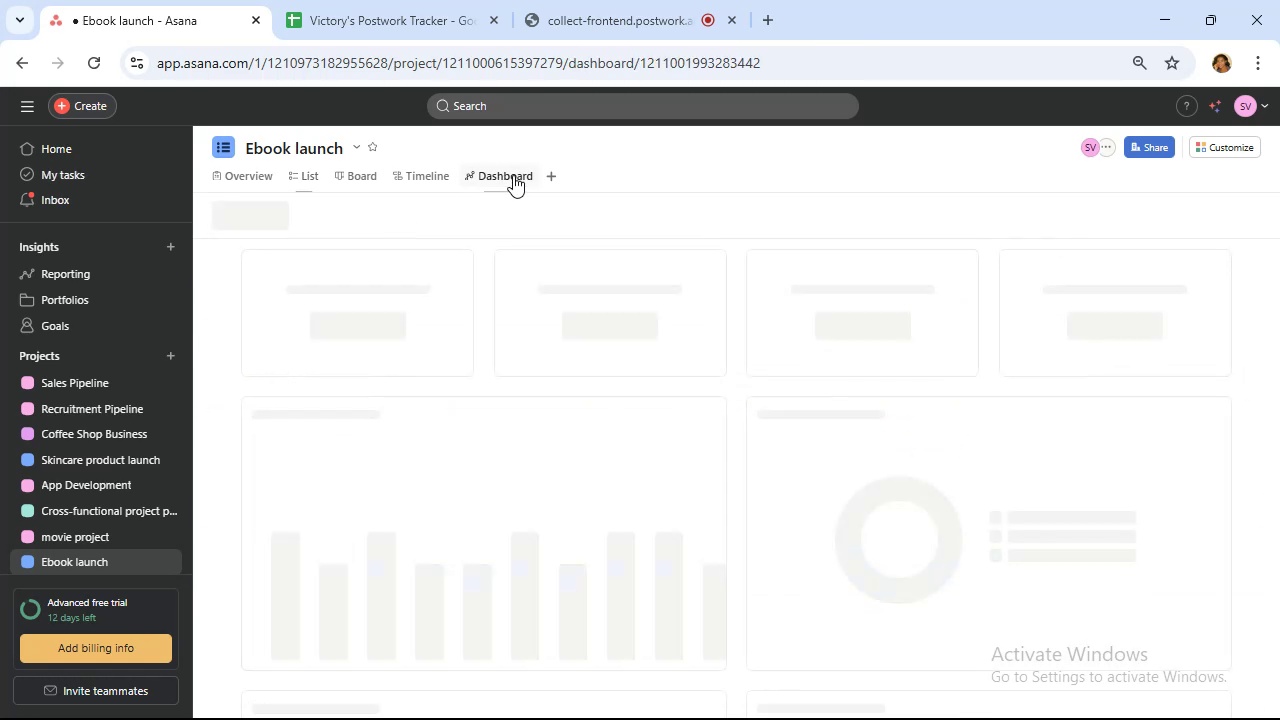 
mouse_move([542, 356])
 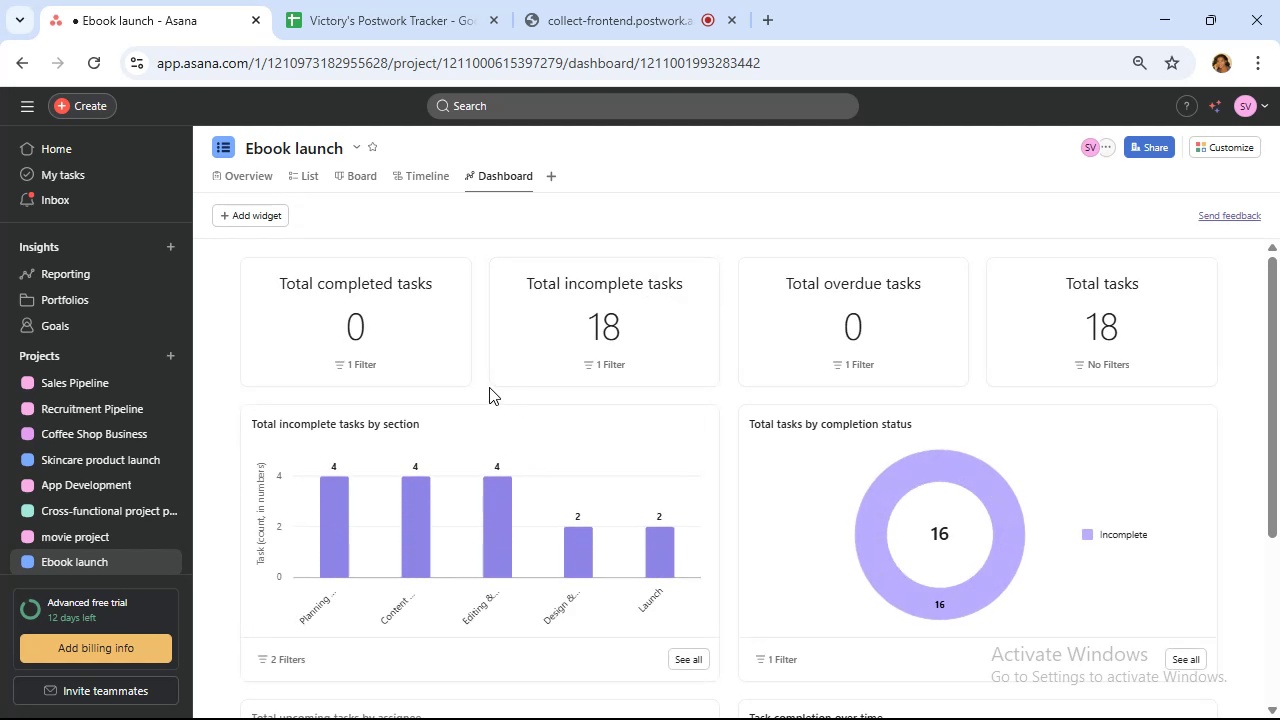 
scroll: coordinate [506, 381], scroll_direction: down, amount: 7.0
 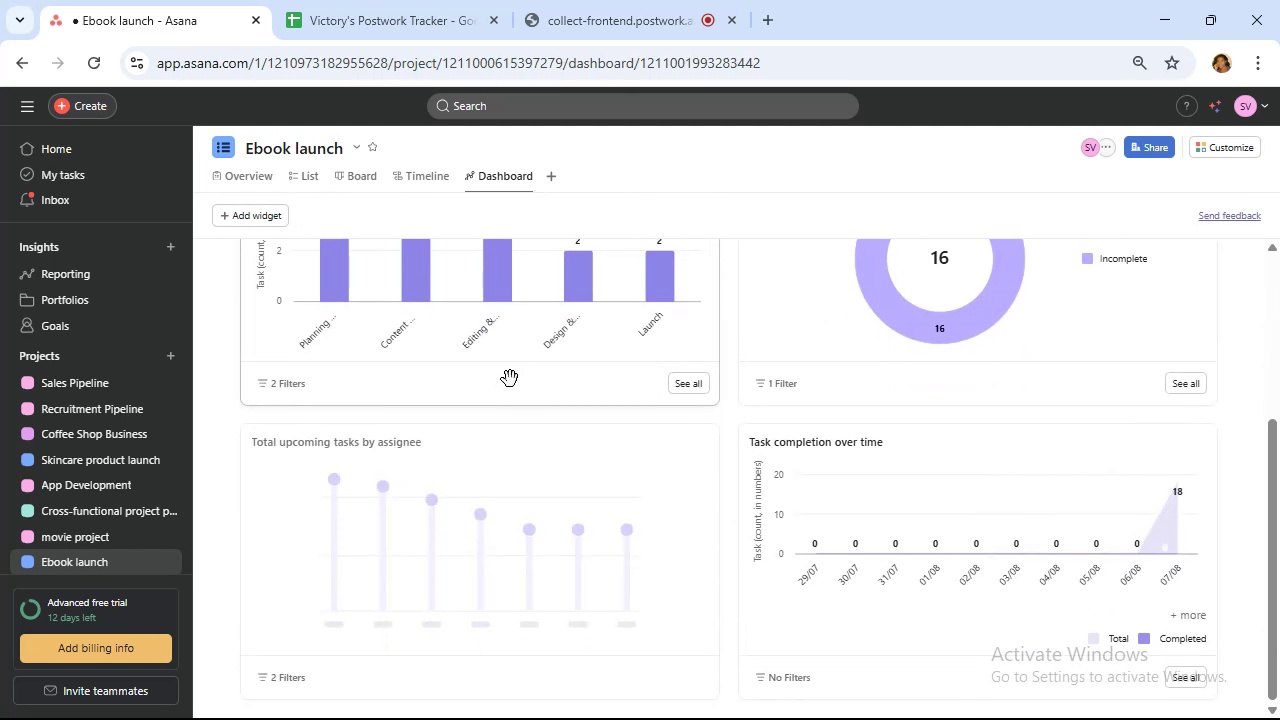 
scroll: coordinate [511, 379], scroll_direction: up, amount: 7.0
 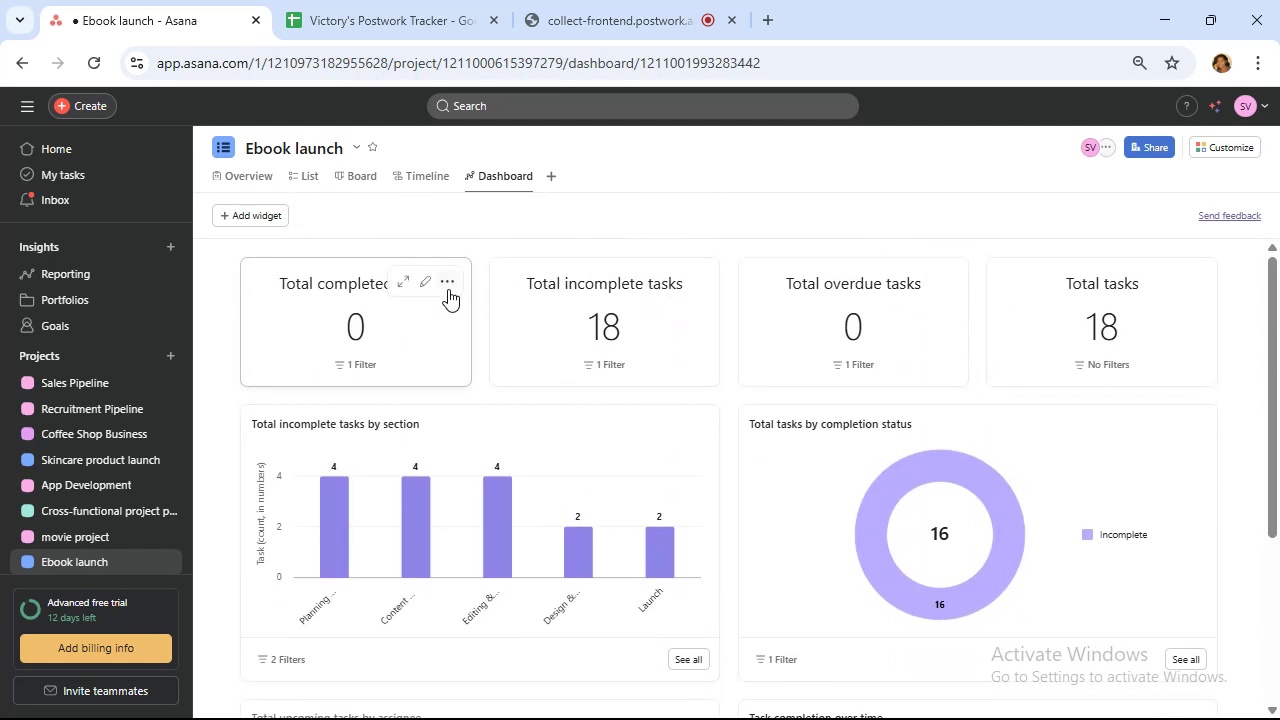 
left_click([449, 283])
 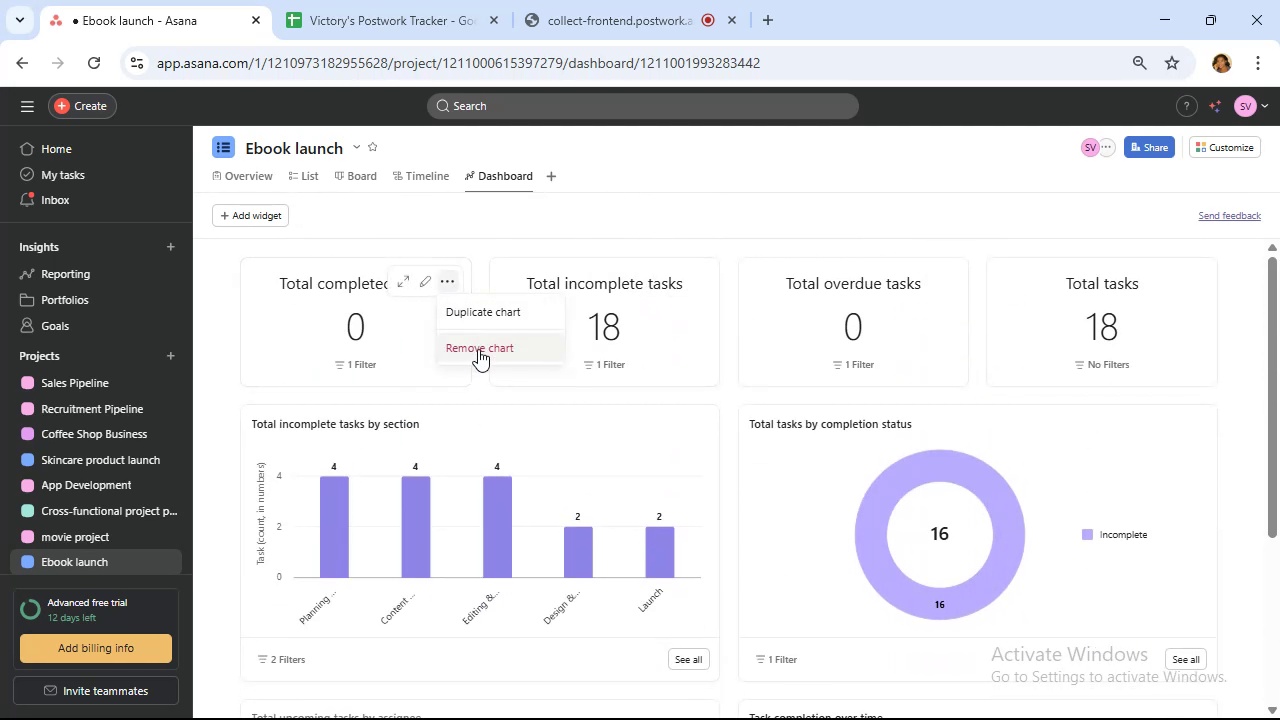 
left_click([478, 349])
 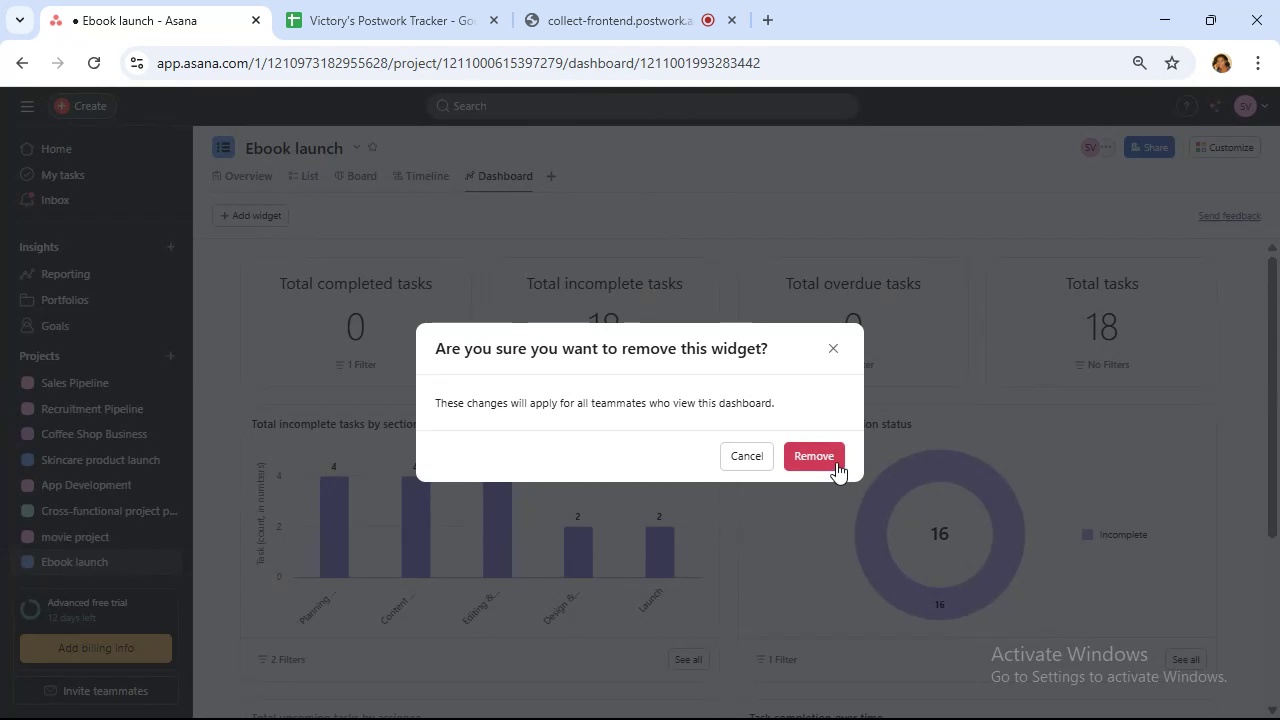 
left_click([833, 458])
 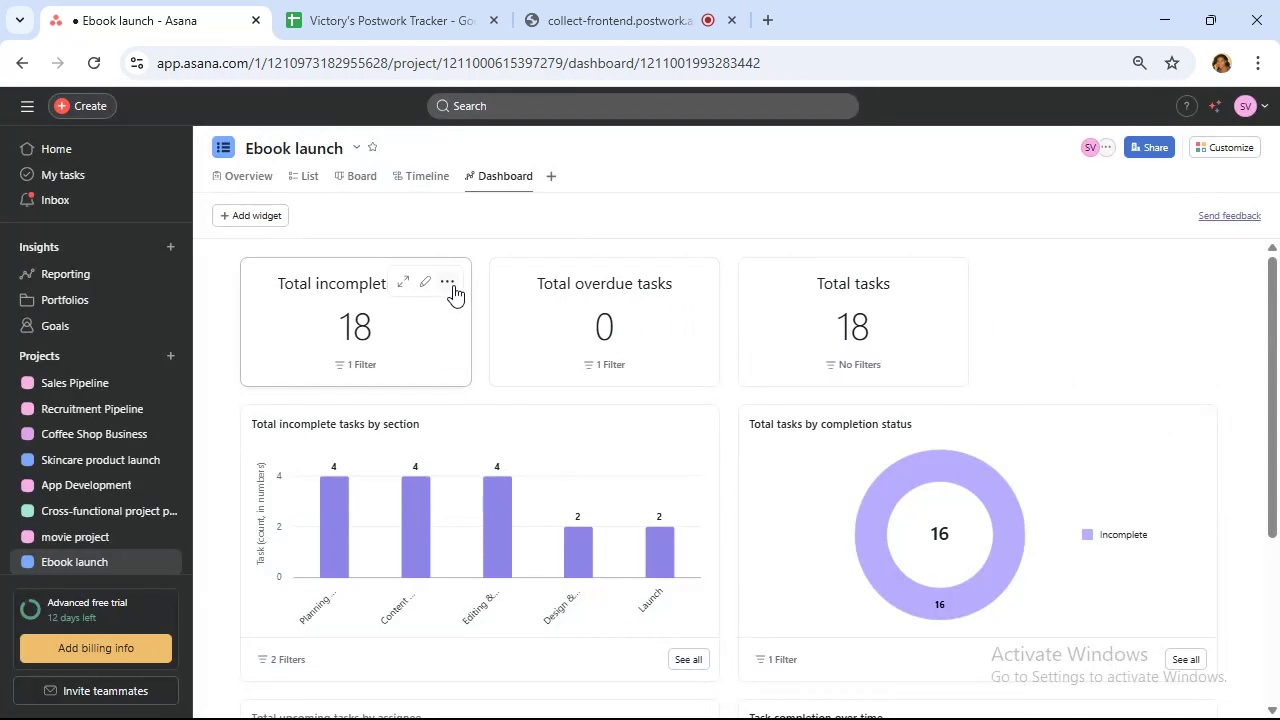 
left_click([453, 285])
 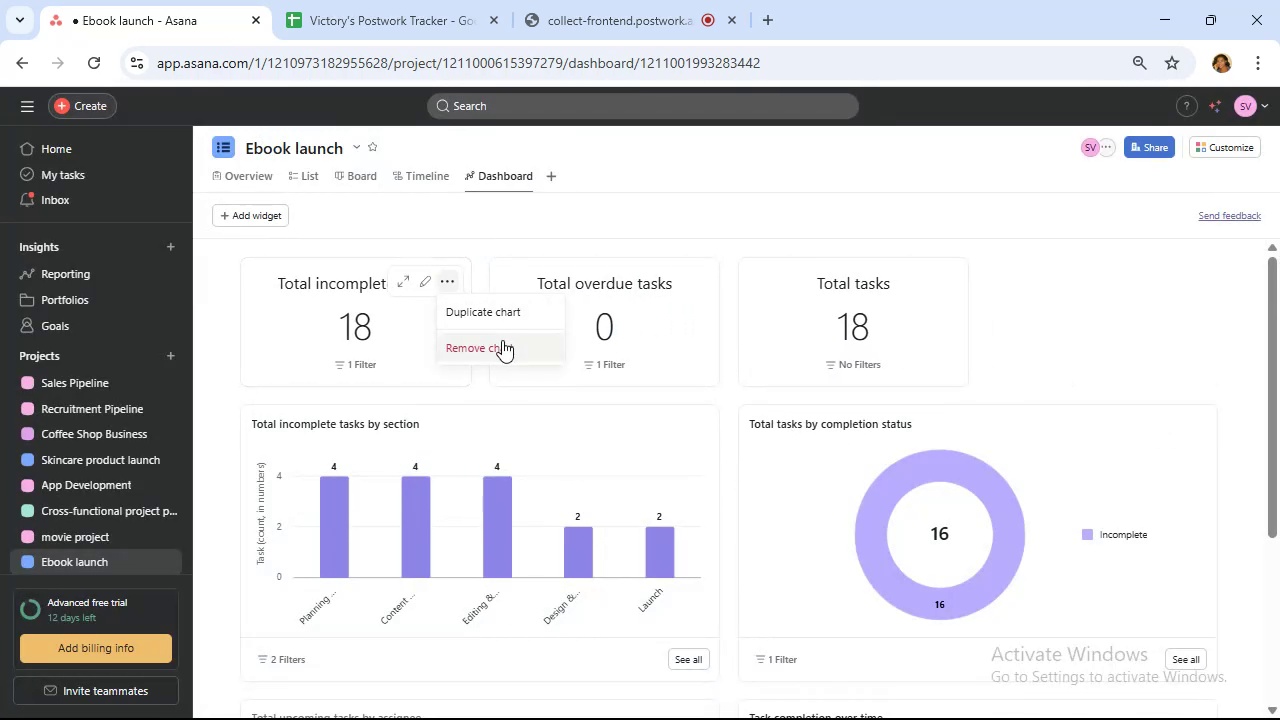 
left_click([502, 340])
 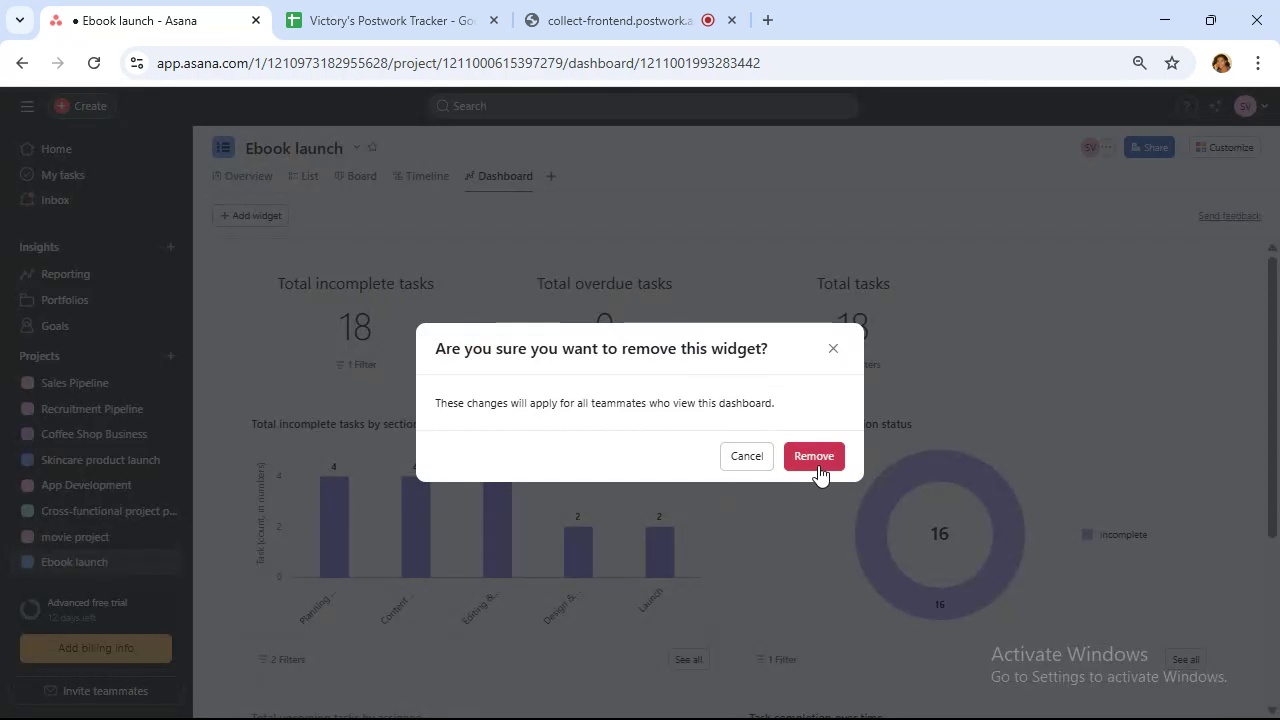 
left_click([818, 465])
 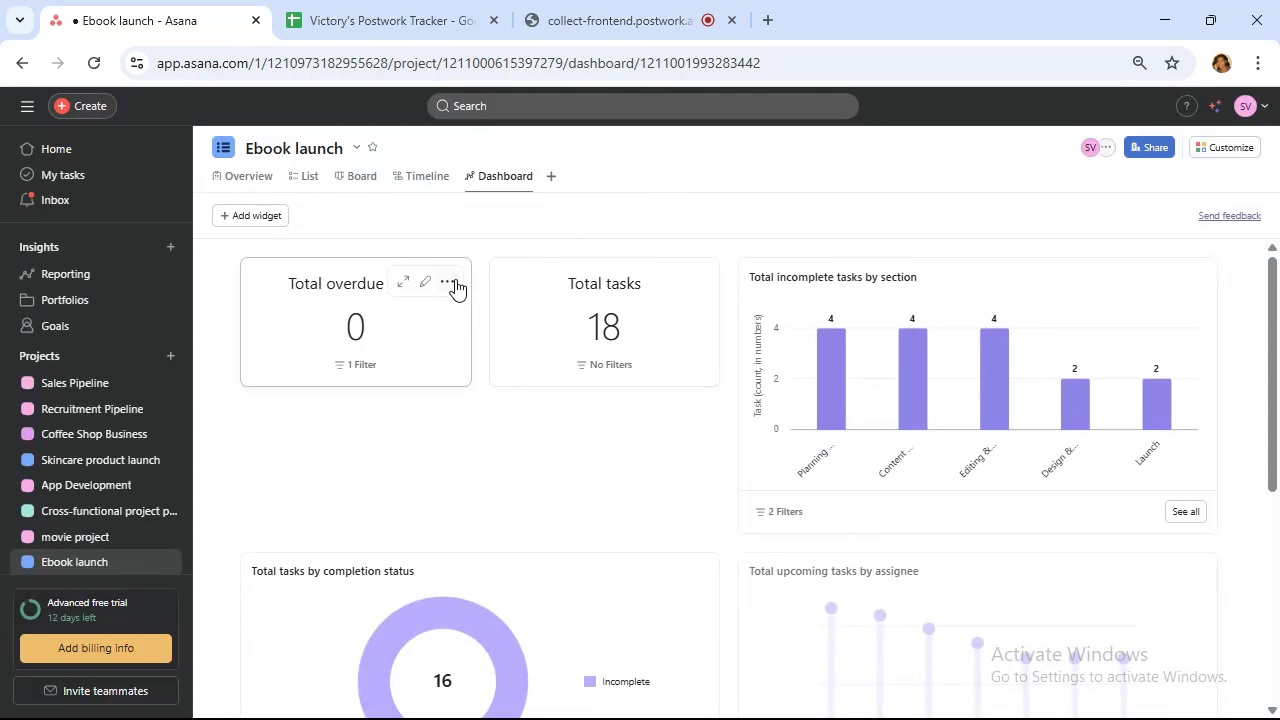 
left_click([455, 279])
 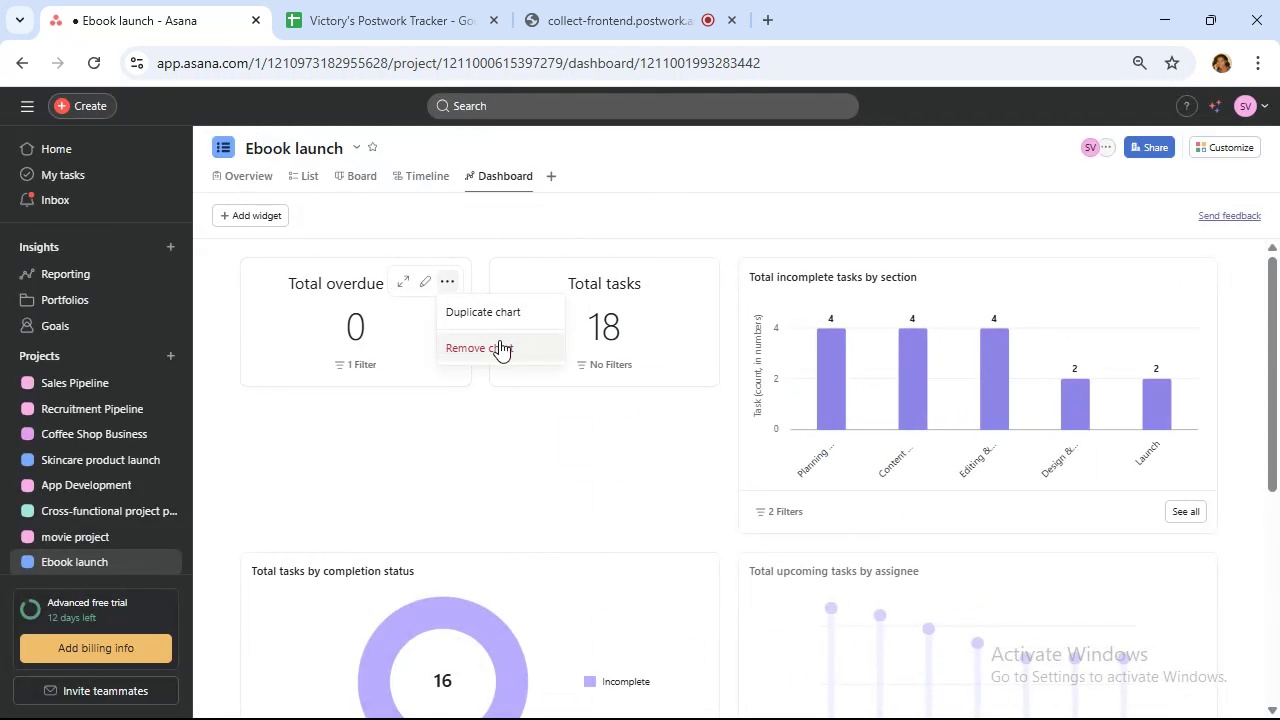 
left_click([499, 340])
 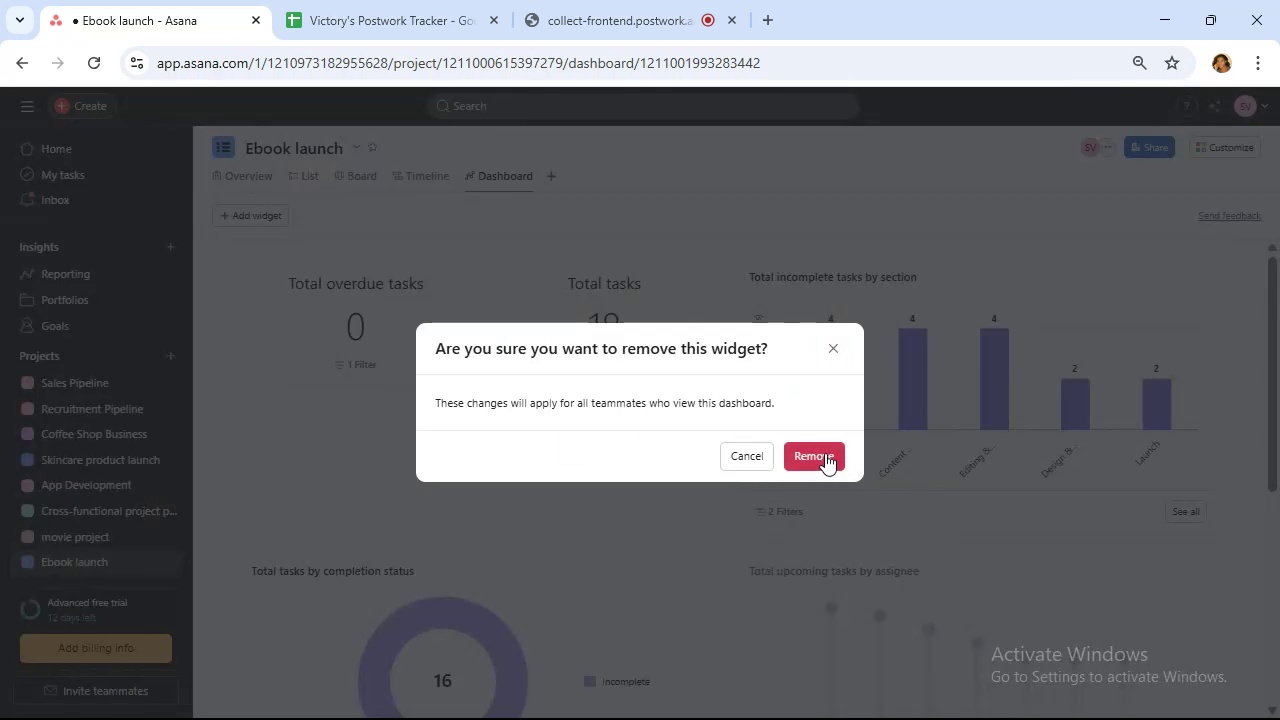 
left_click([825, 453])
 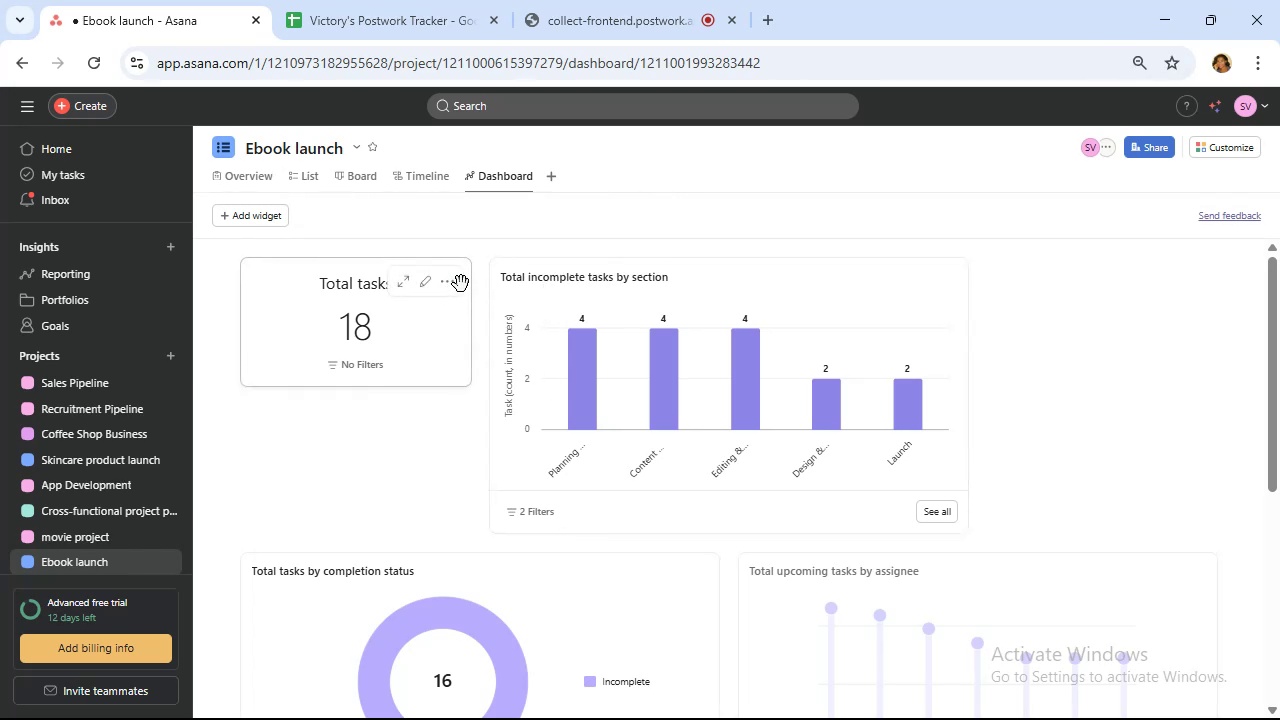 
left_click([447, 284])
 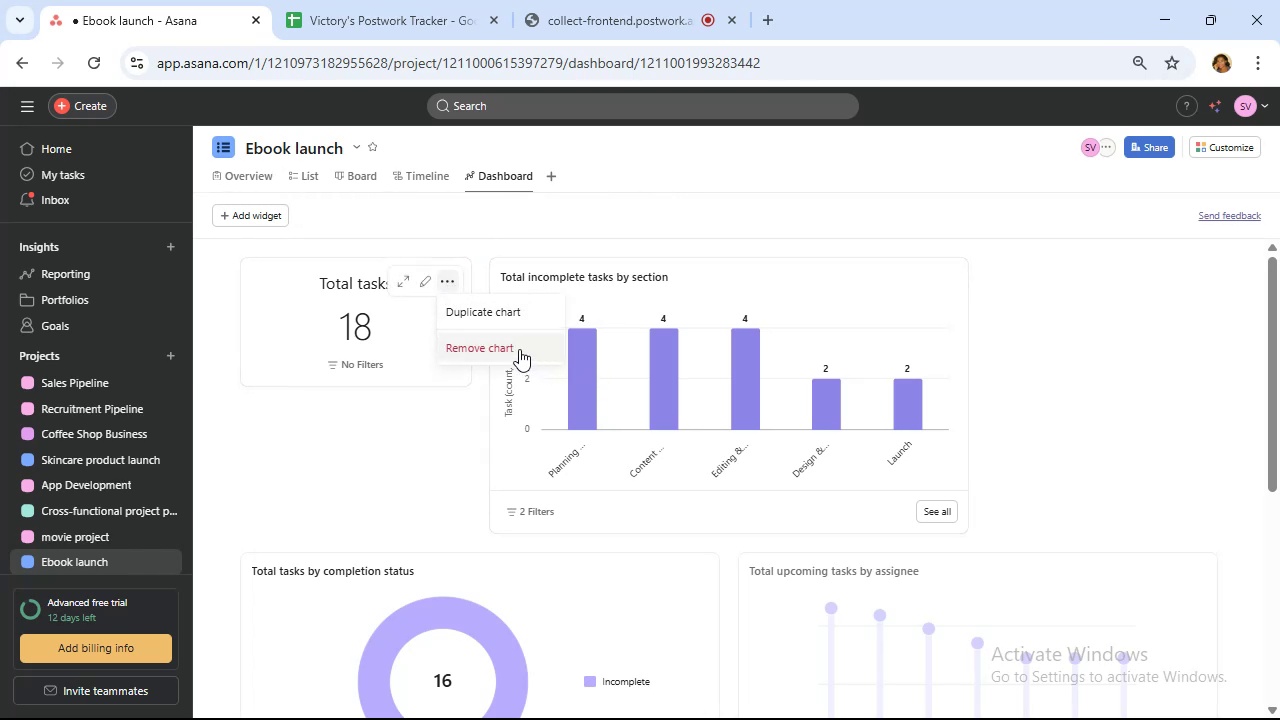 
left_click([523, 348])
 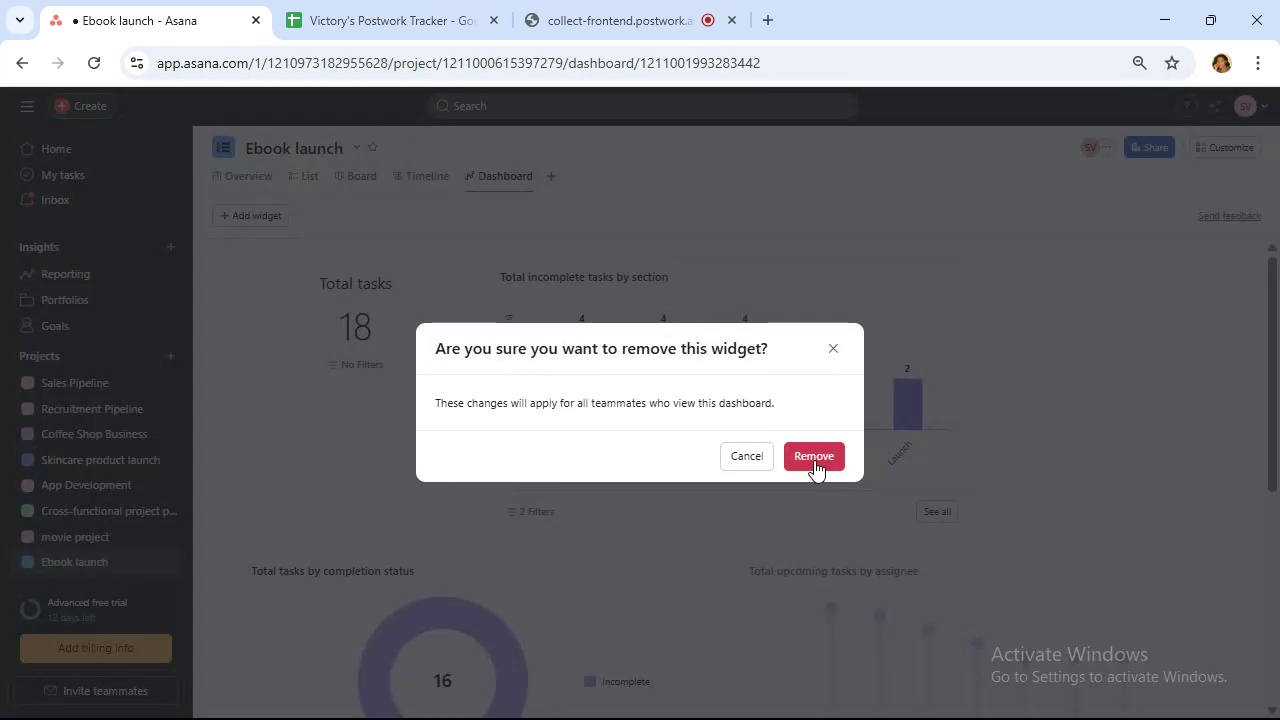 
left_click([814, 459])
 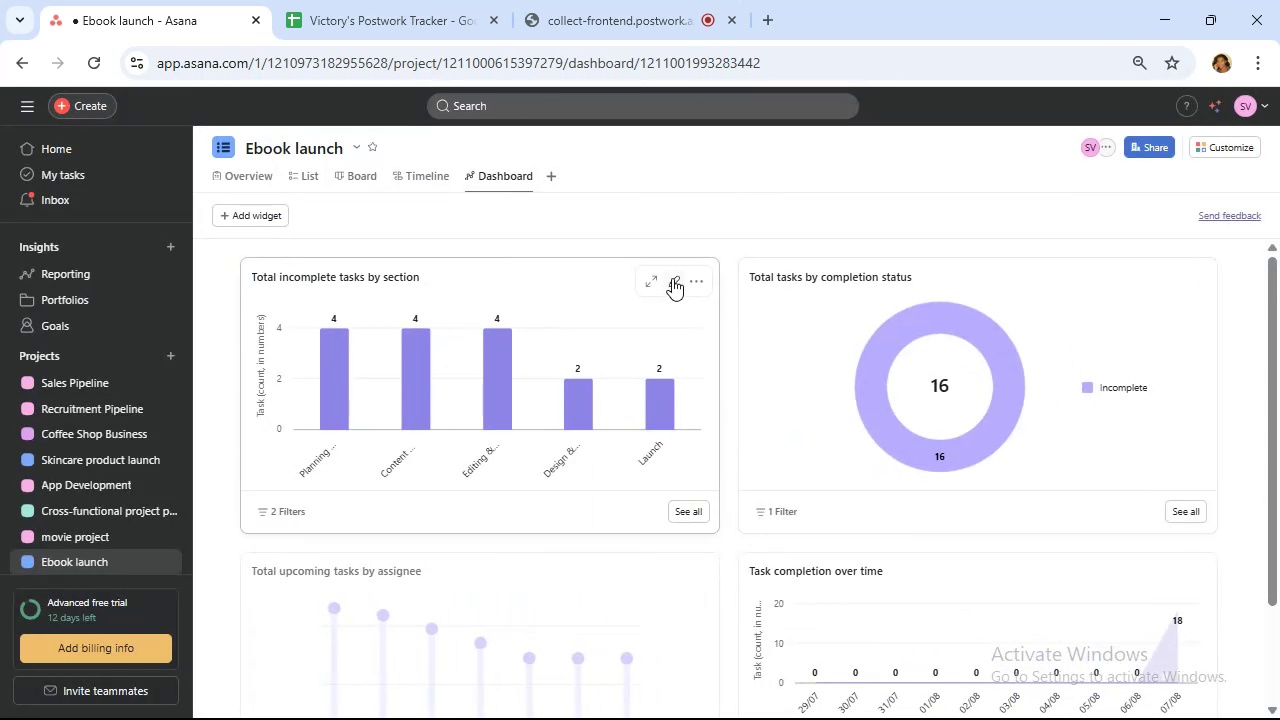 
left_click([679, 278])
 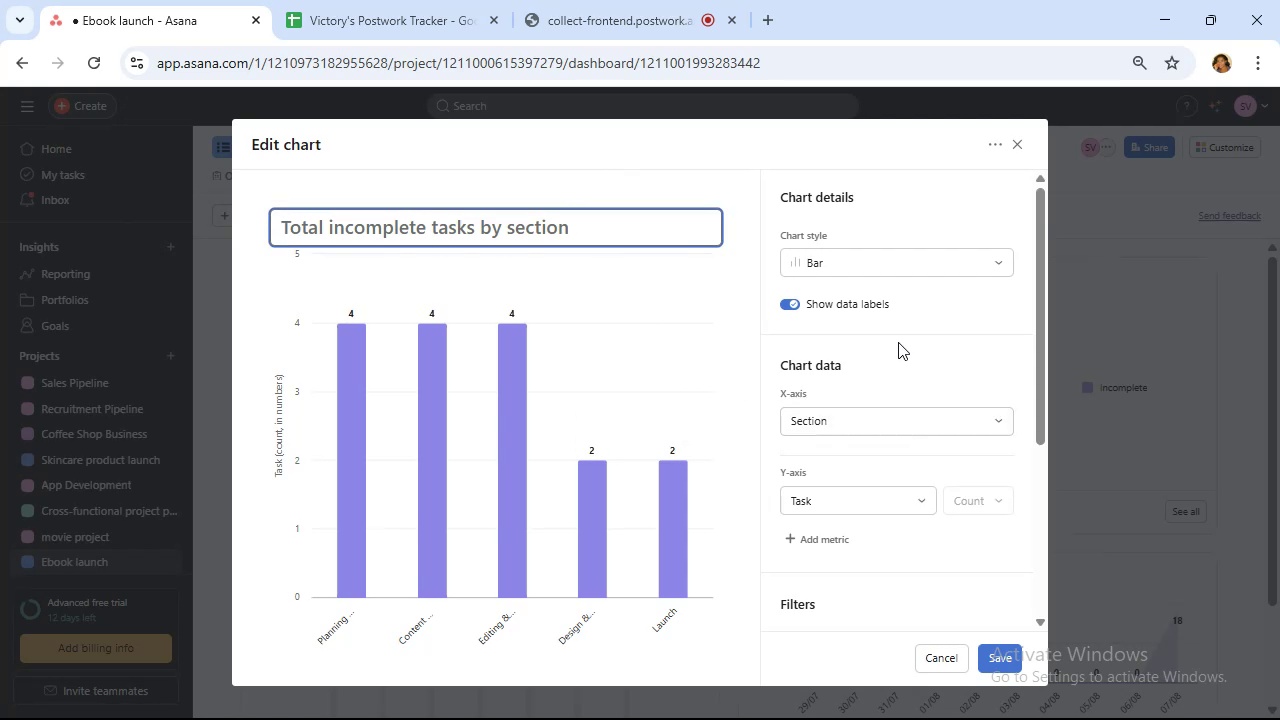 
wait(7.02)
 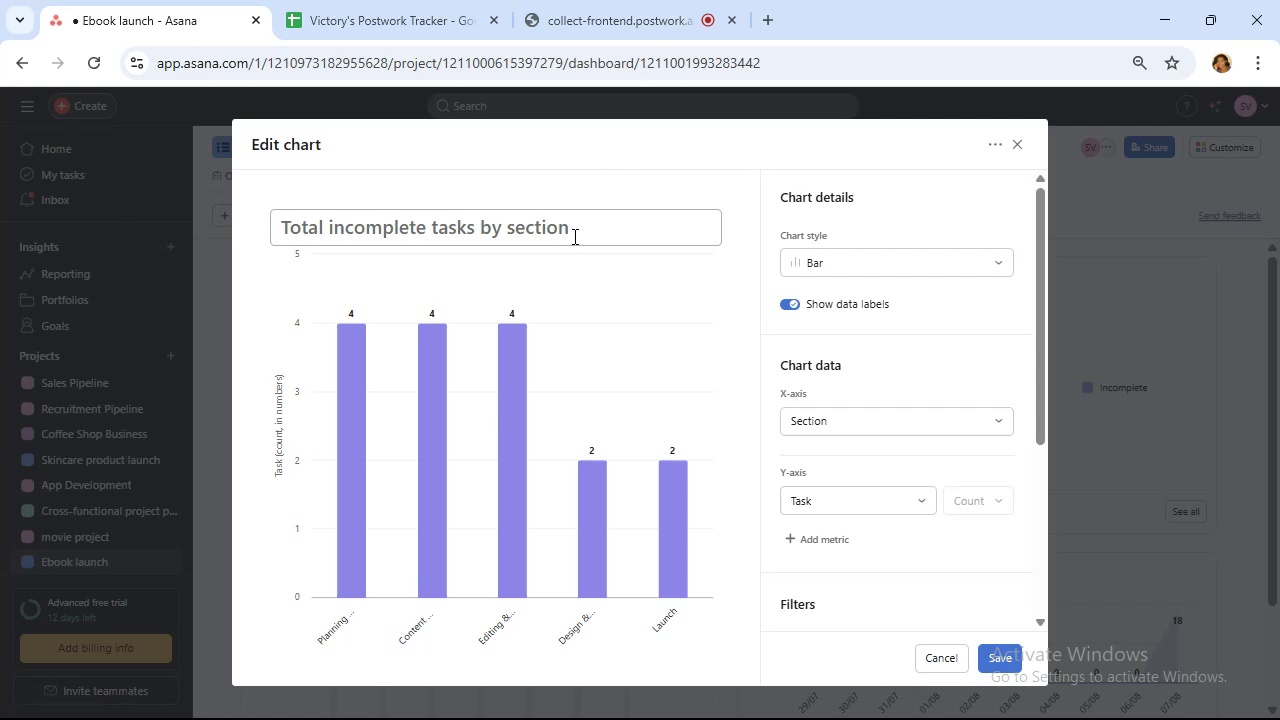 
left_click([904, 264])
 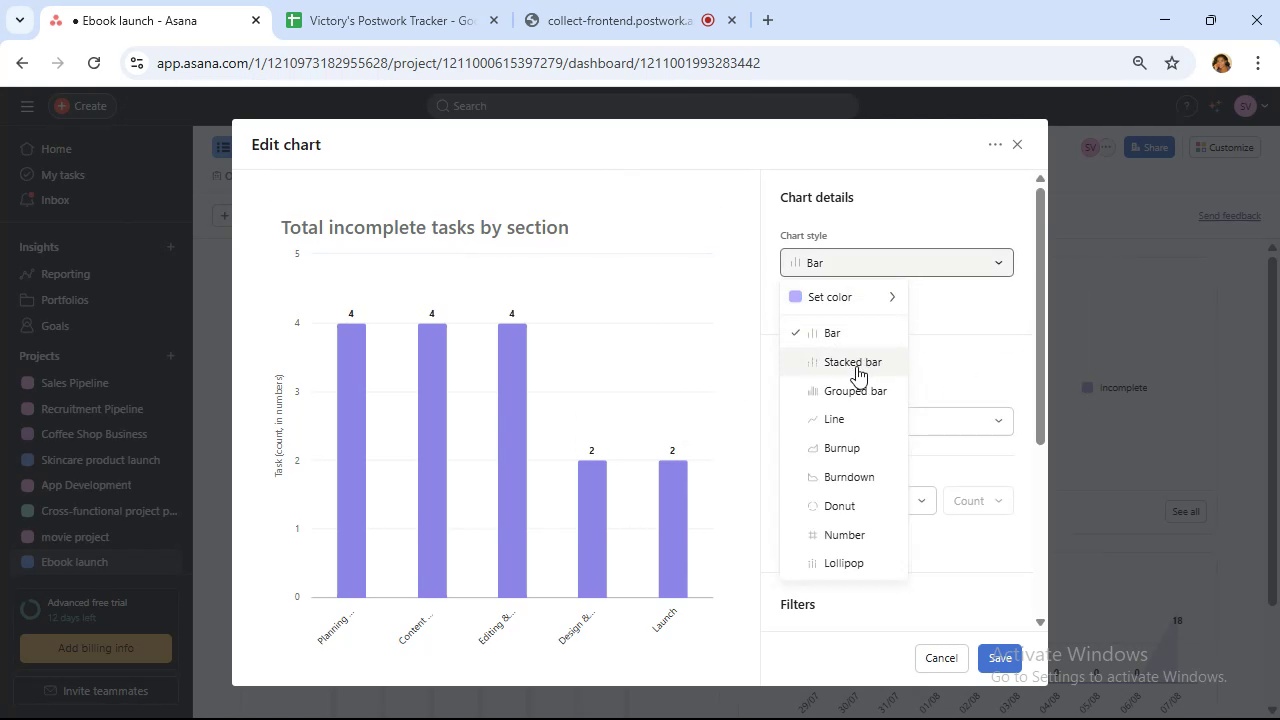 
left_click([854, 391])
 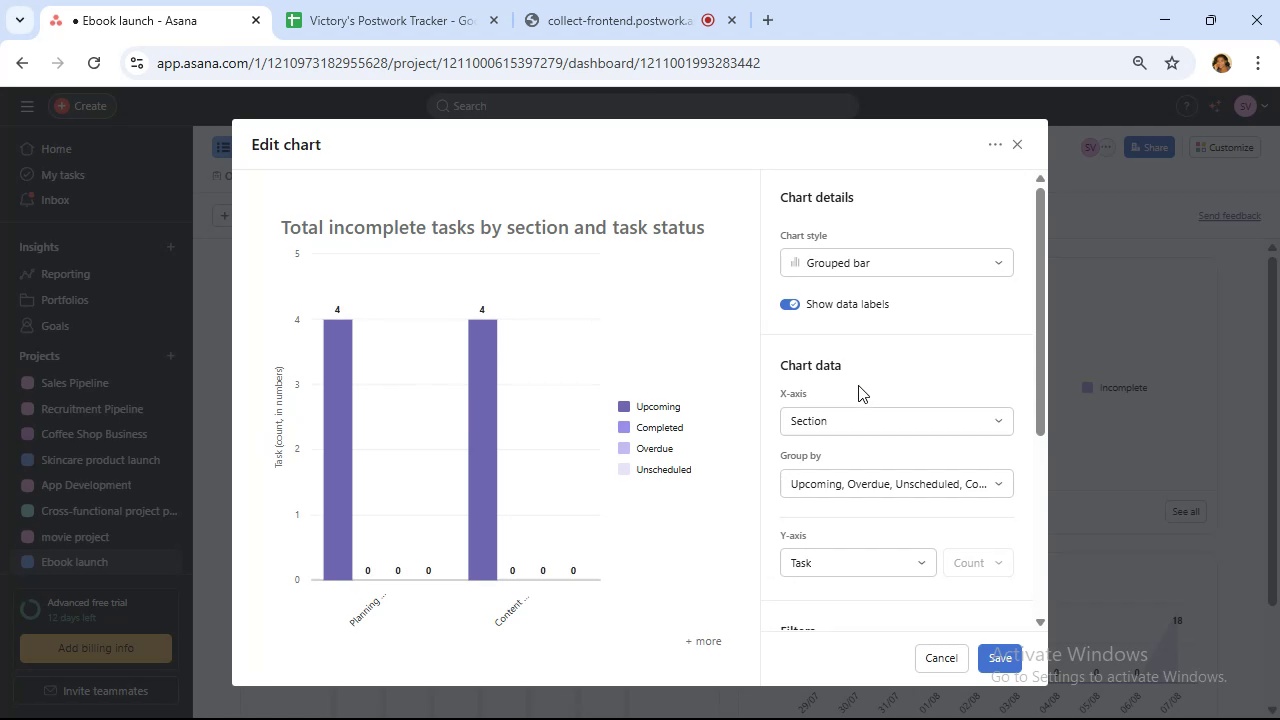 
wait(5.26)
 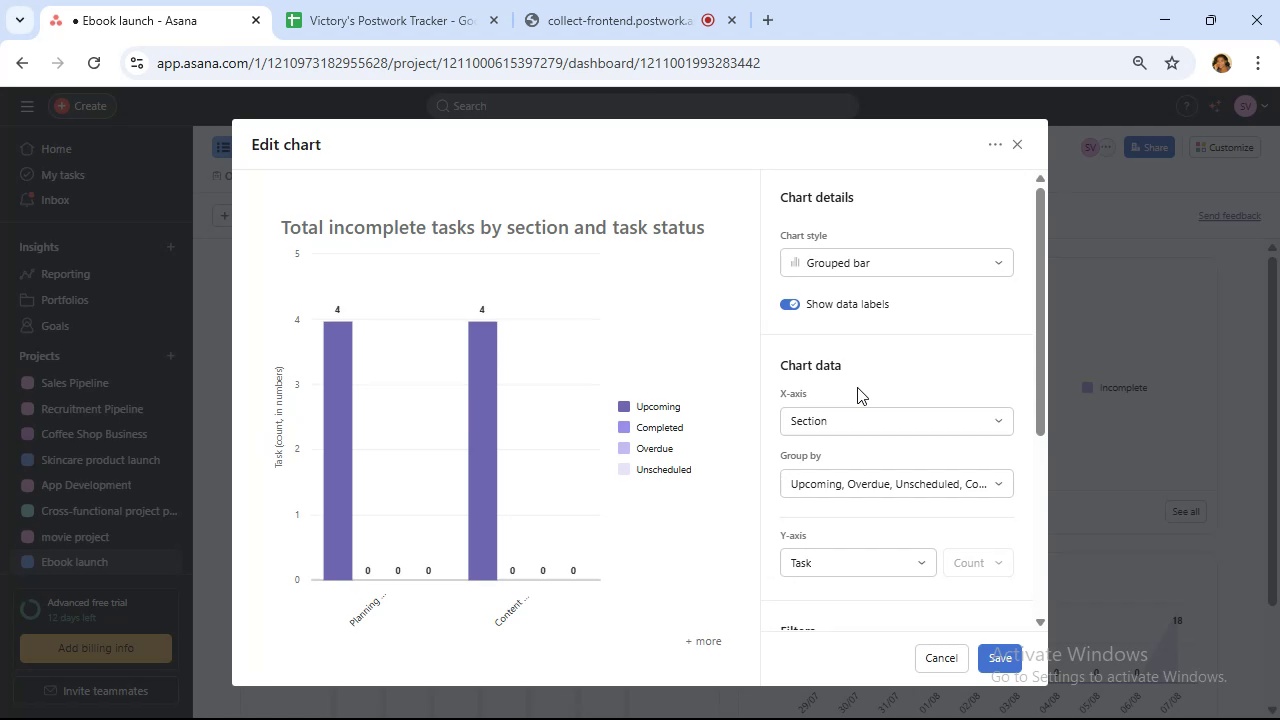 
left_click([896, 260])
 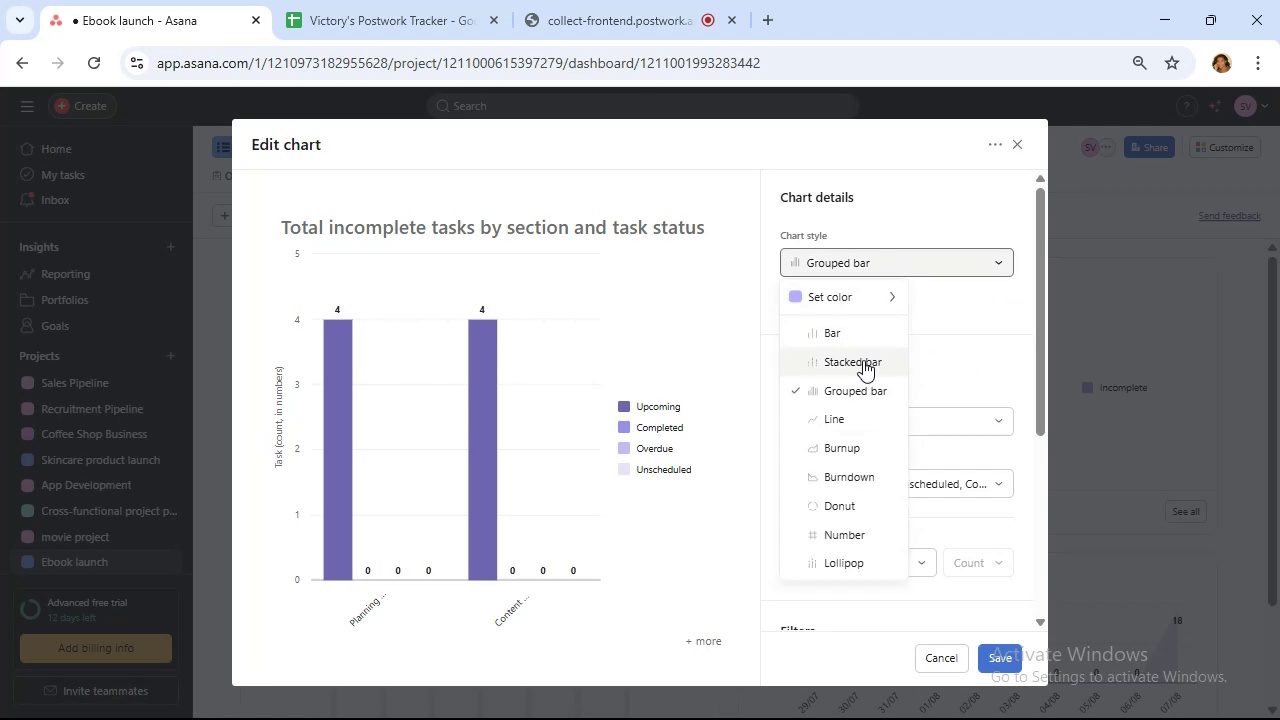 
left_click([863, 360])
 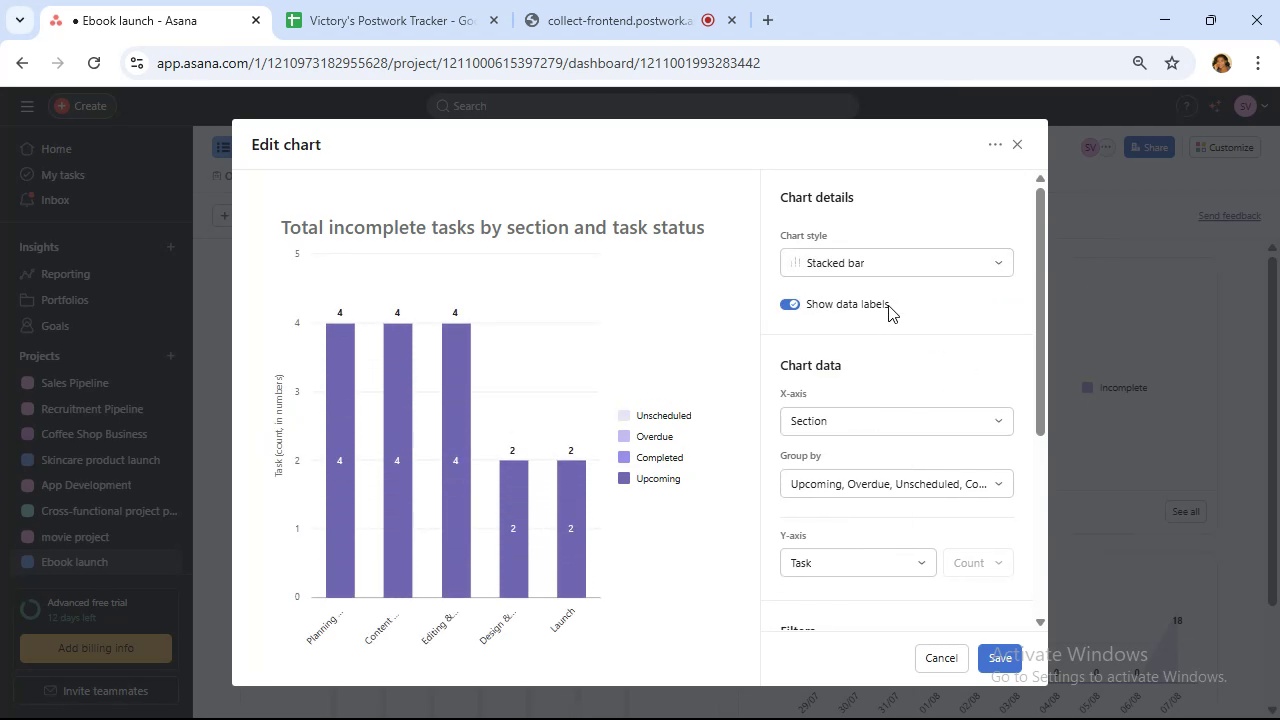 
left_click([888, 263])
 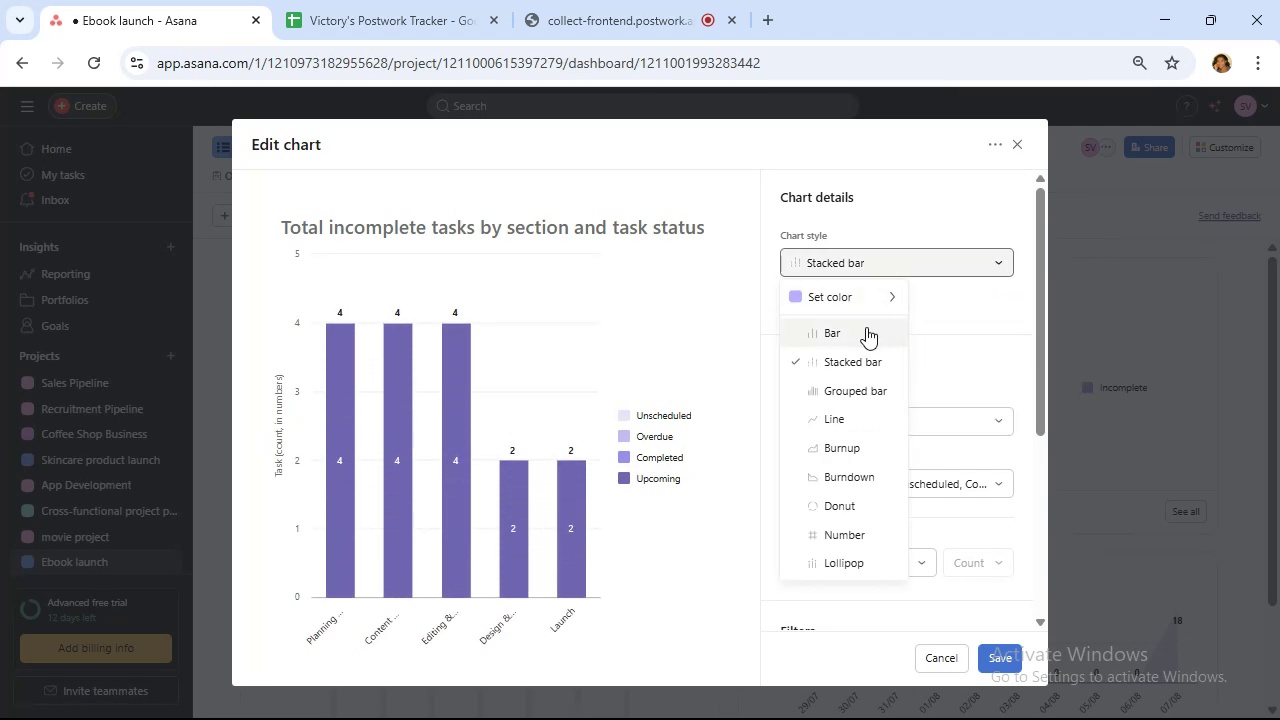 
left_click([866, 327])
 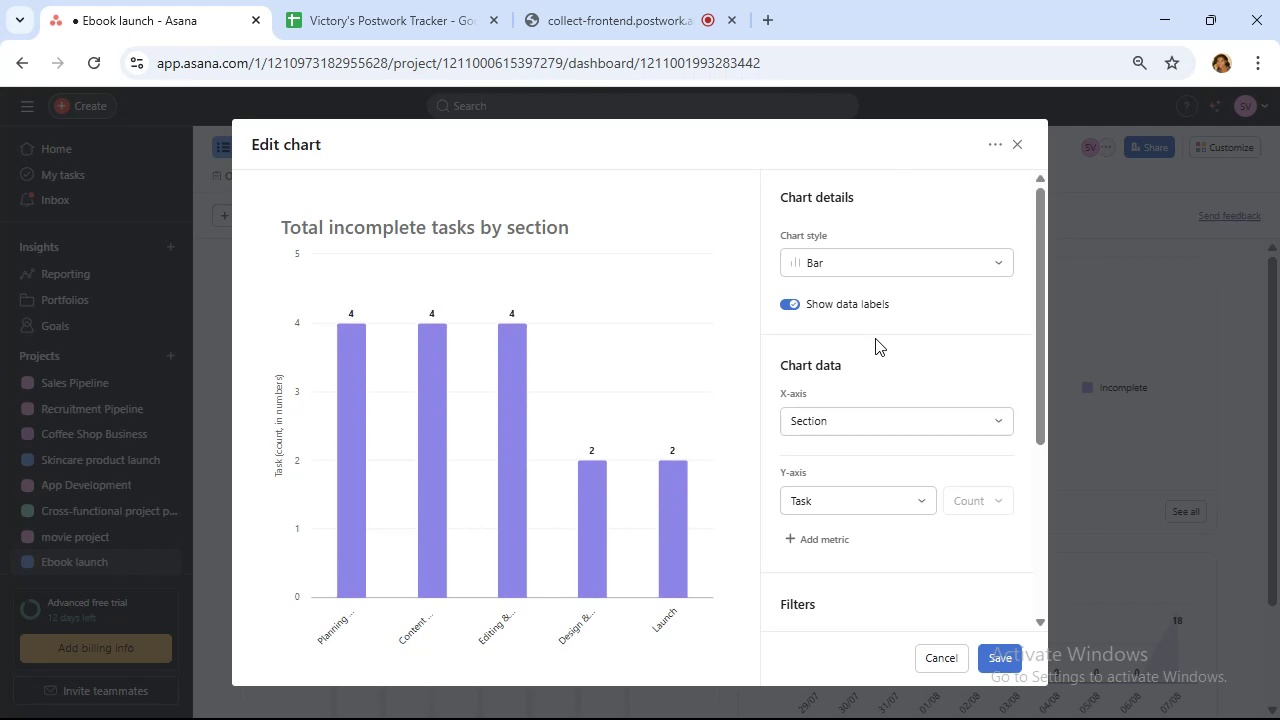 
left_click([908, 423])
 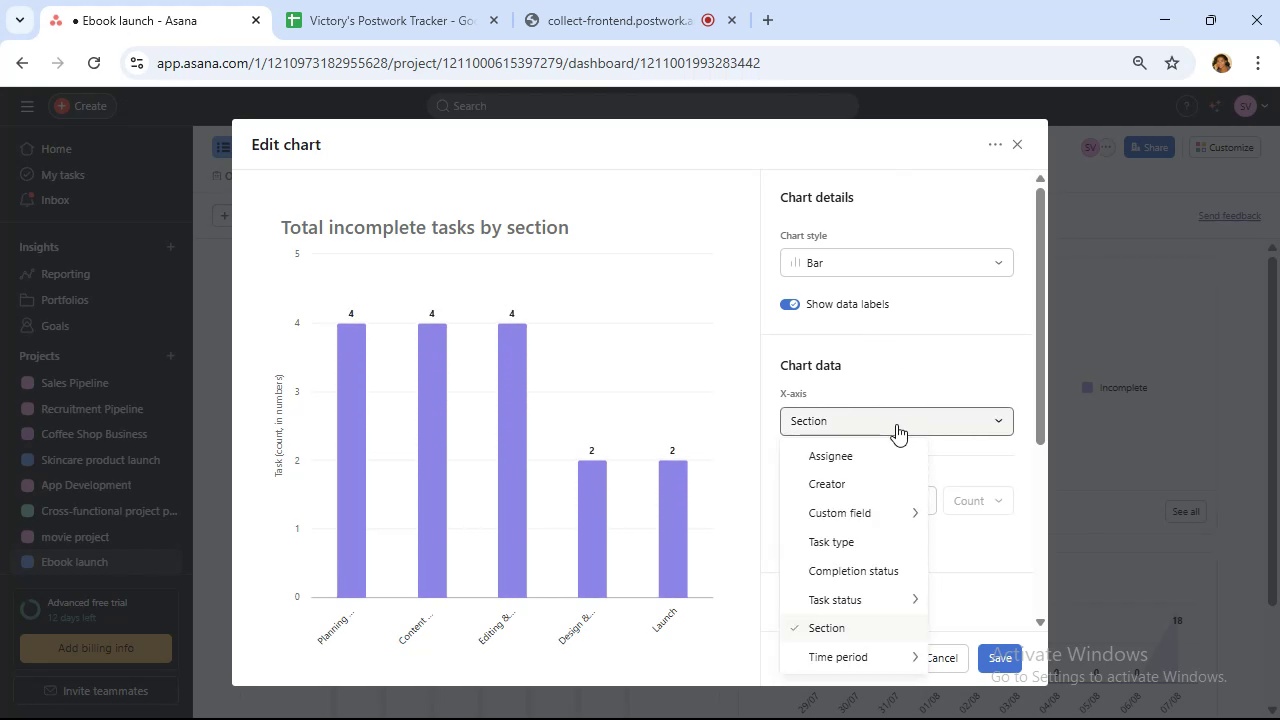 
mouse_move([879, 557])
 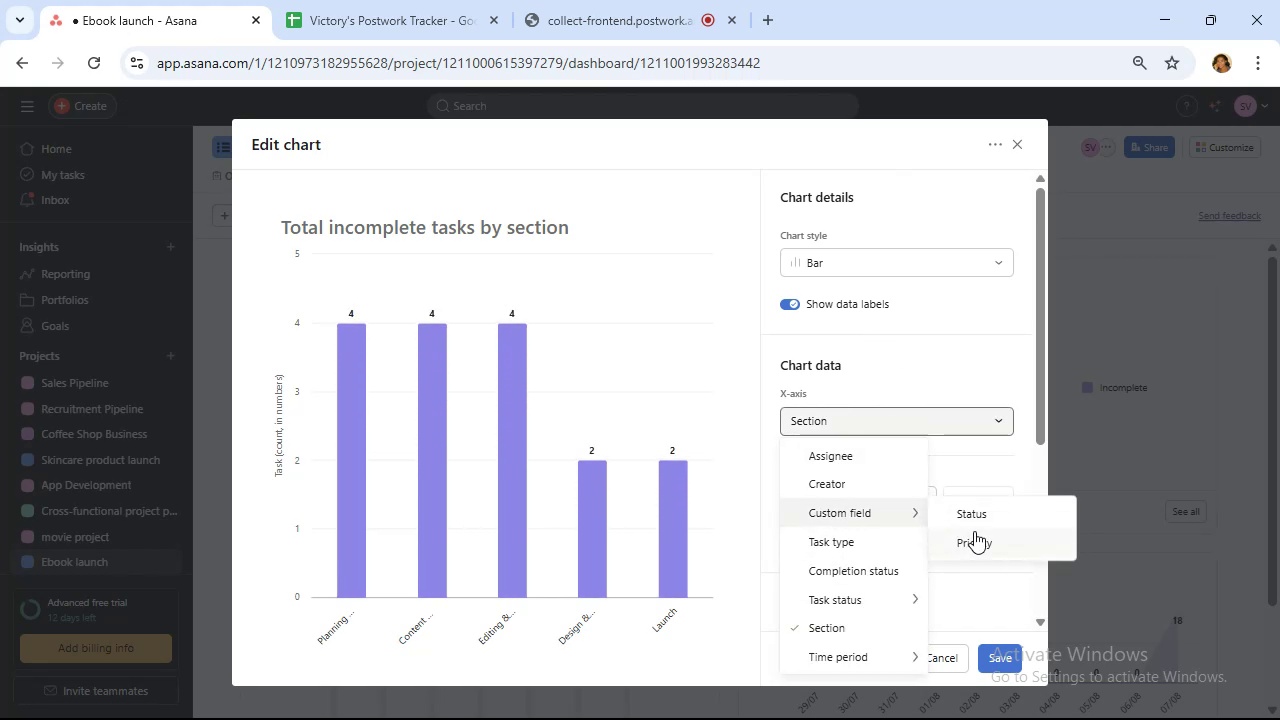 
left_click([988, 544])
 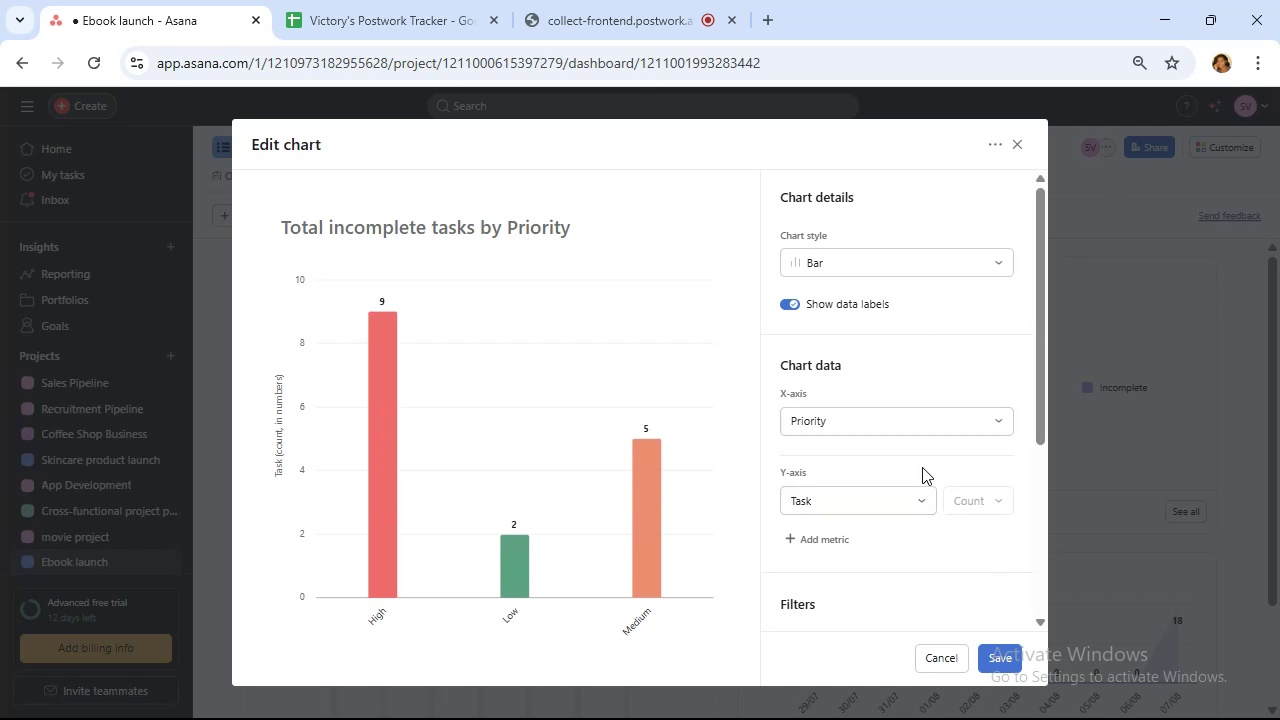 
scroll: coordinate [929, 468], scroll_direction: down, amount: 5.0
 